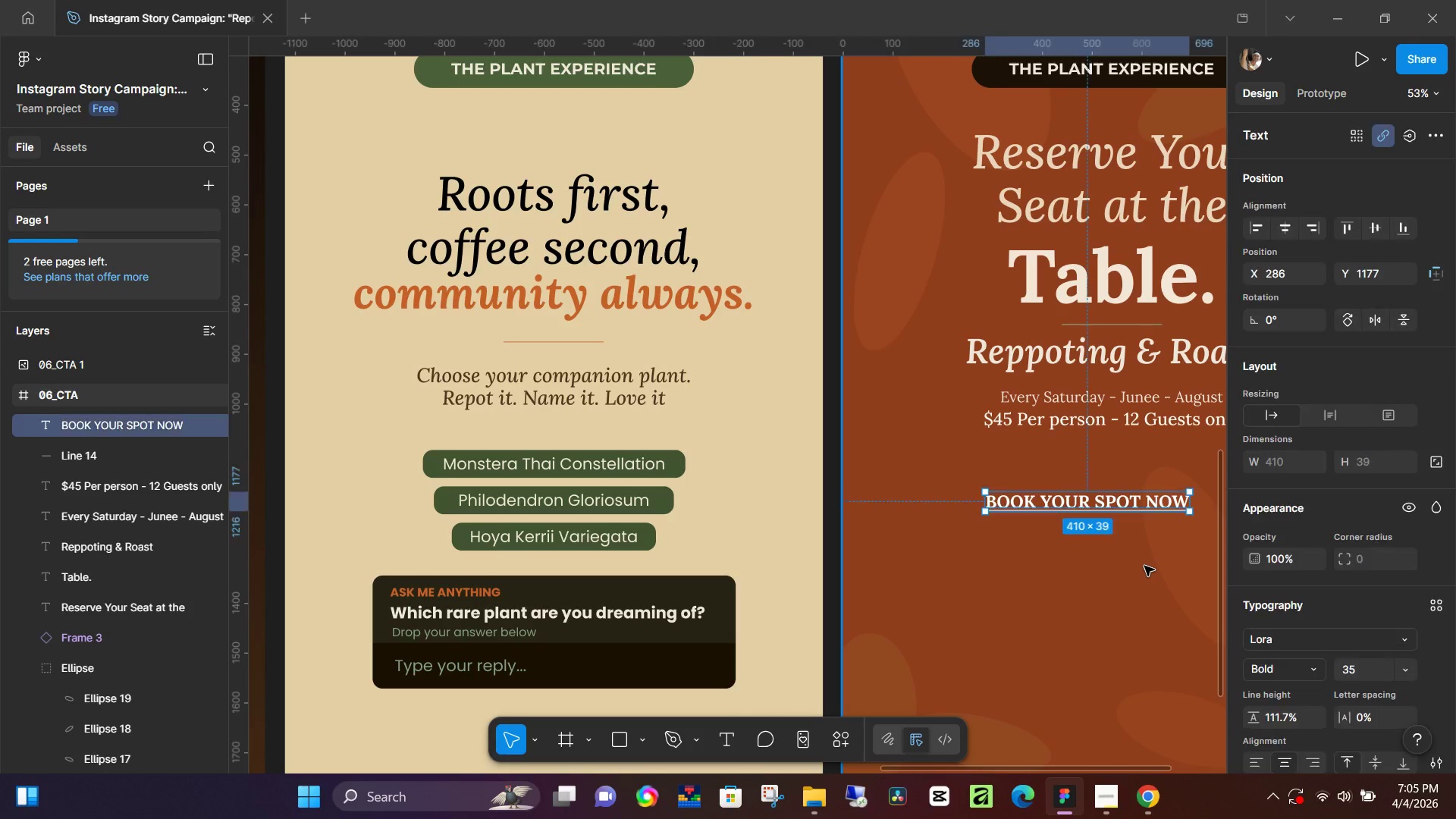 
key(Control+Z)
 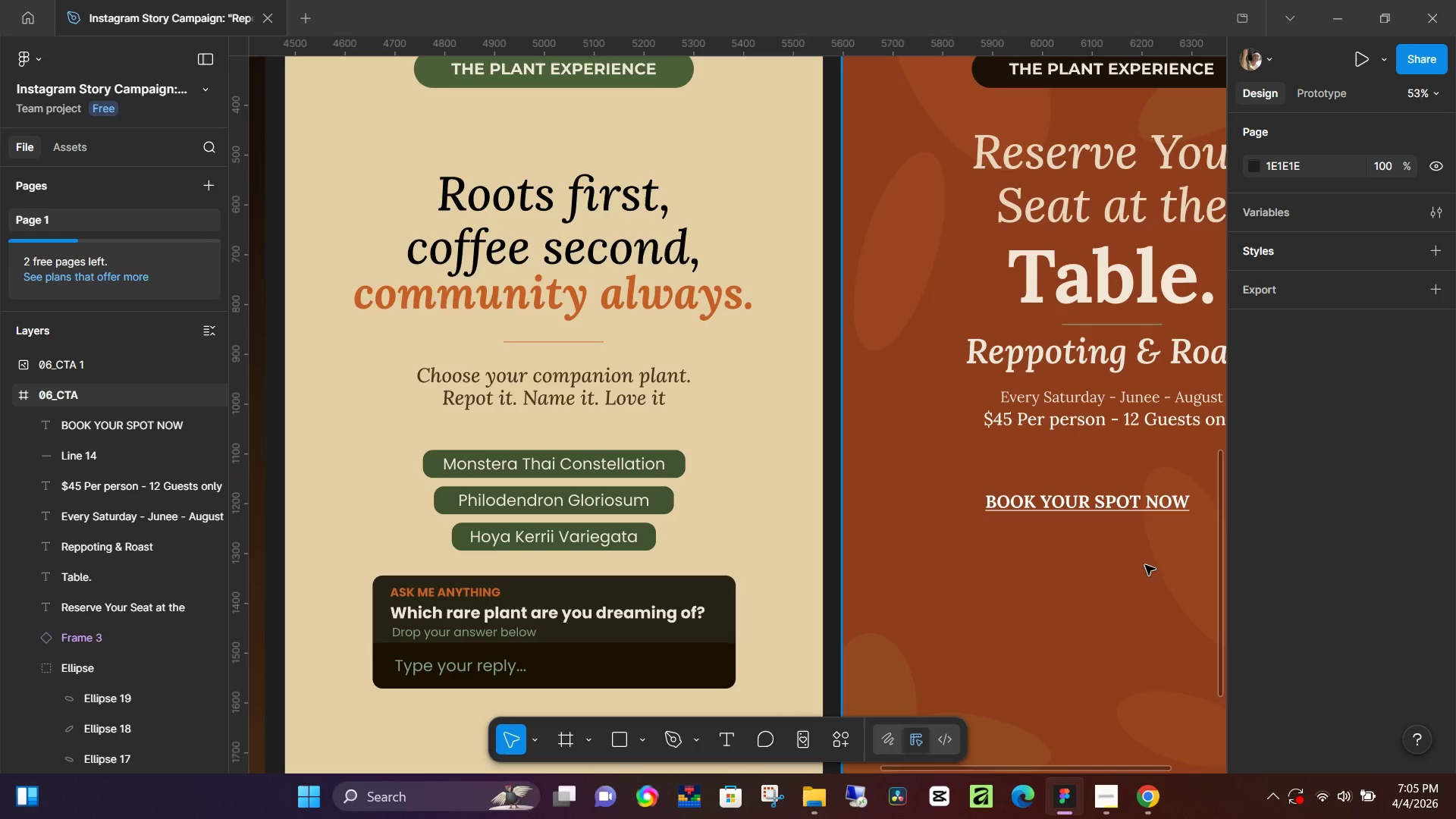 
key(Control+Z)
 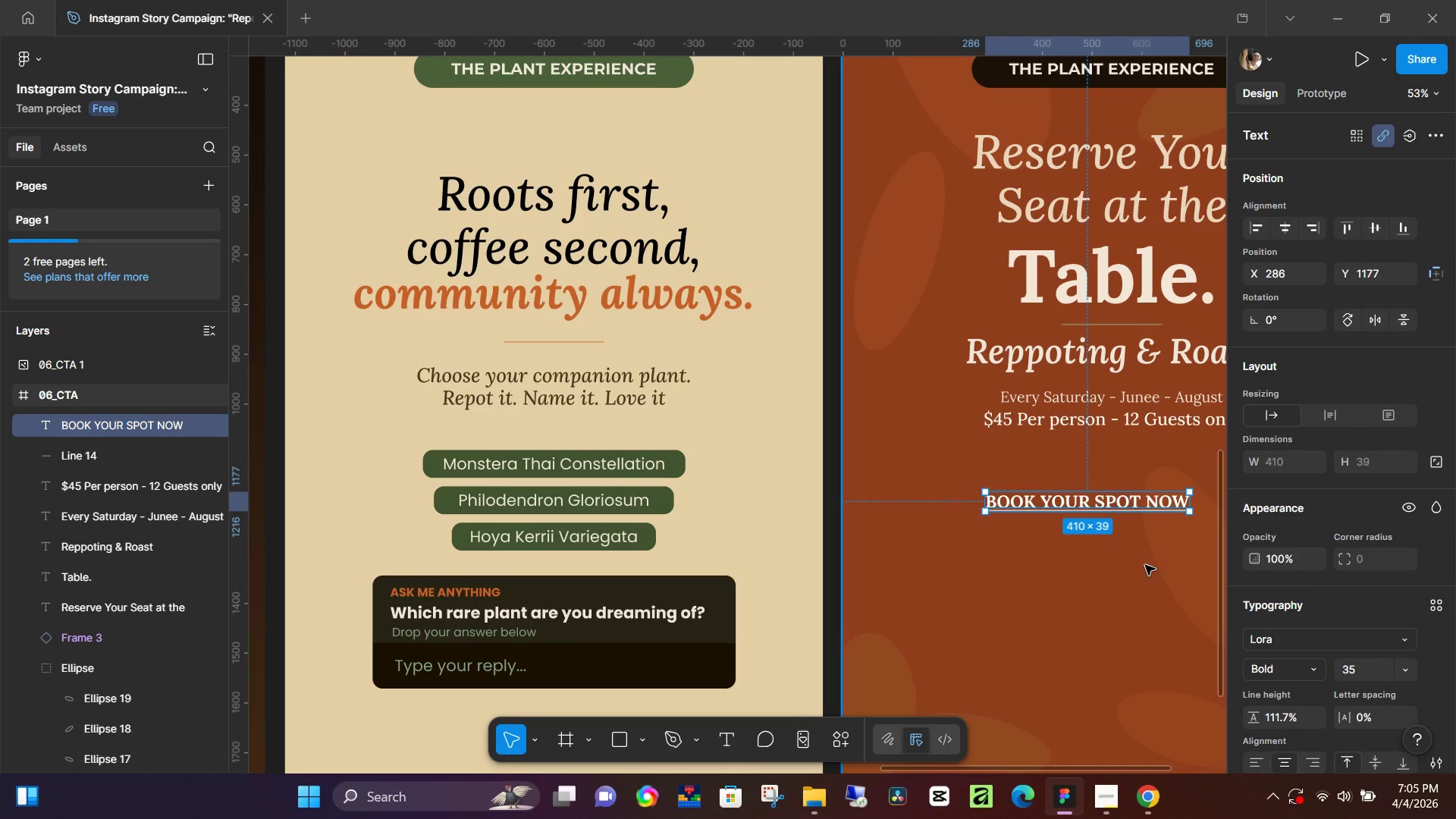 
key(Control+Z)
 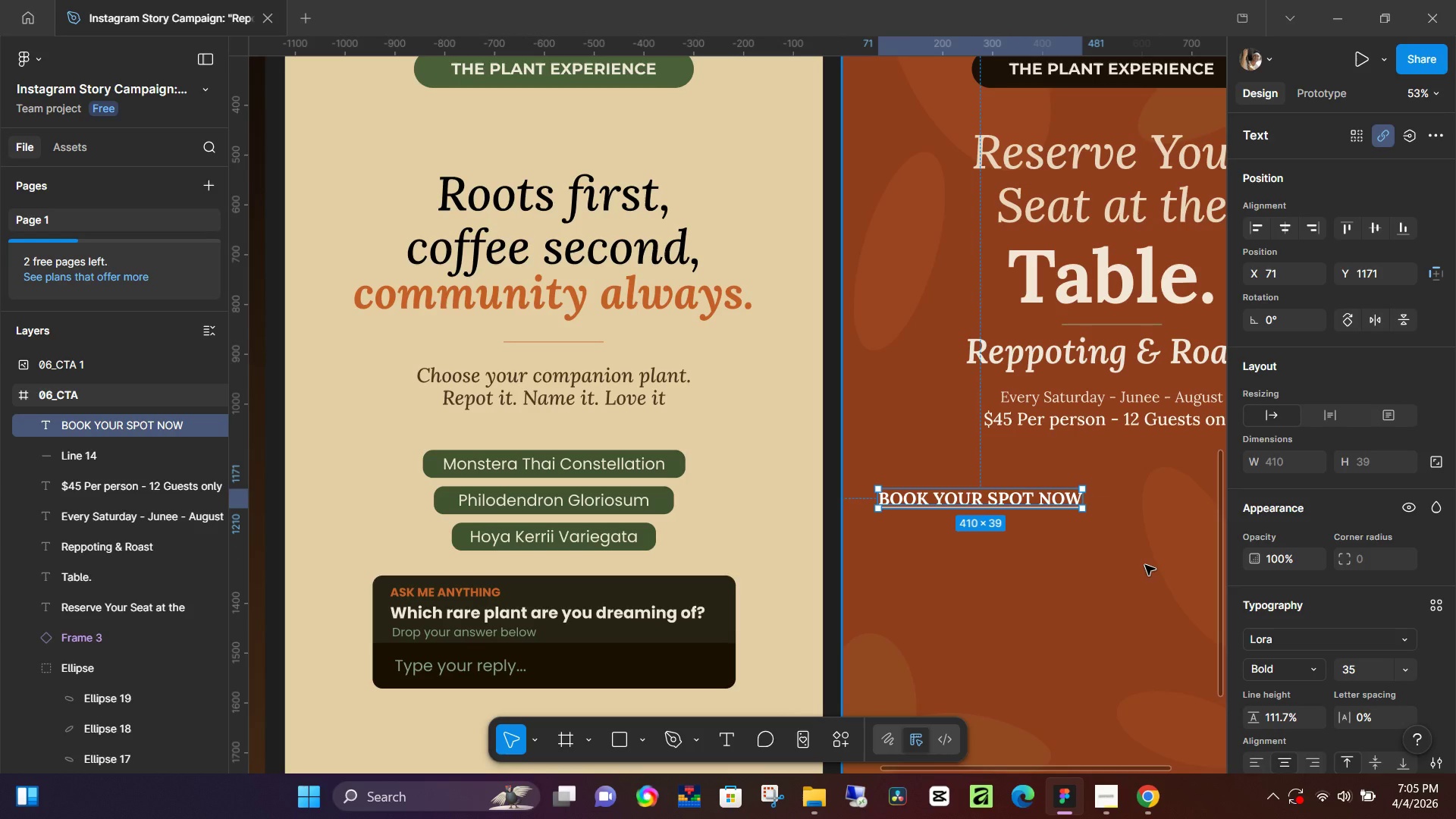 
key(Control+Z)
 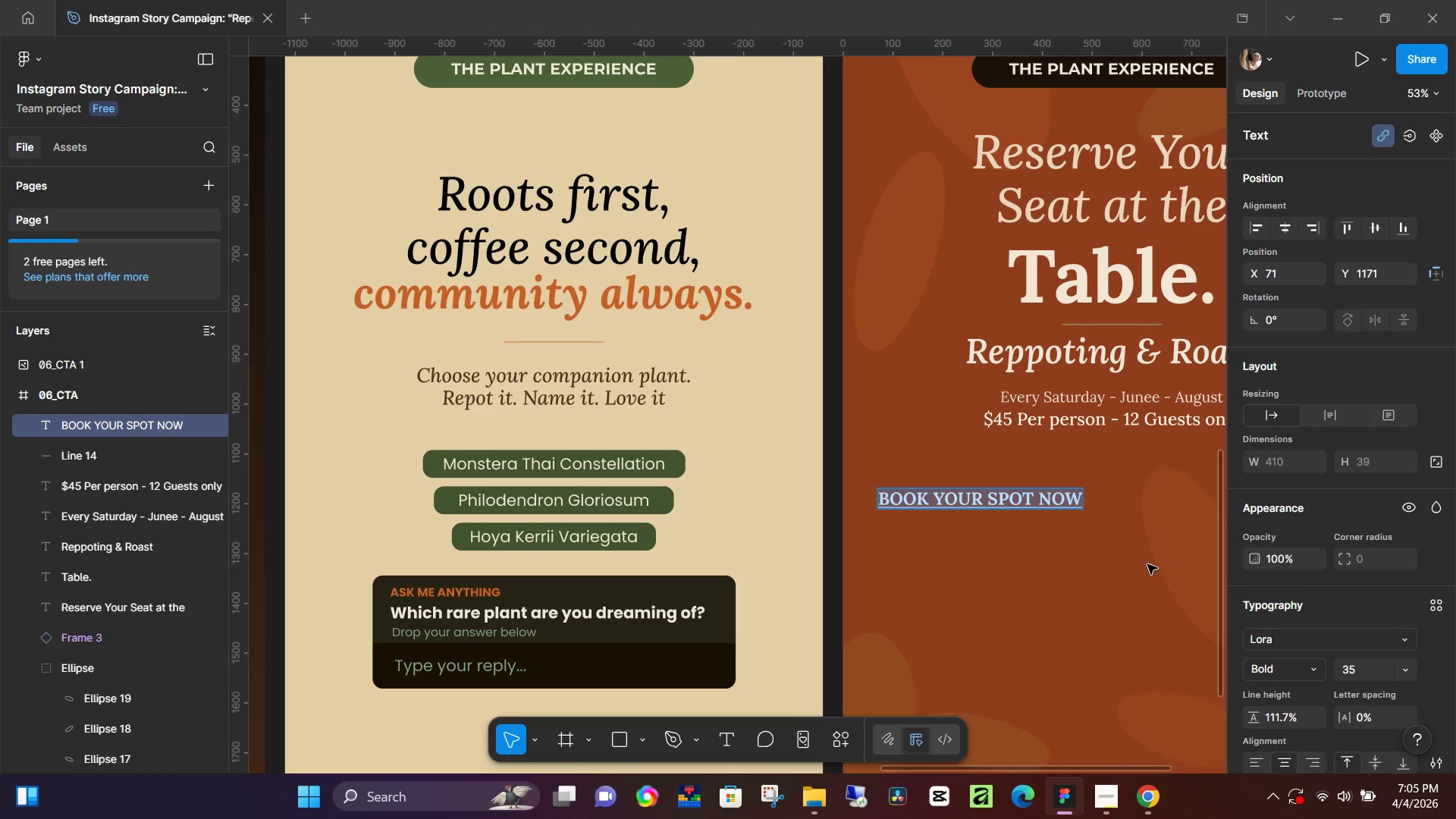 
key(Control+Z)
 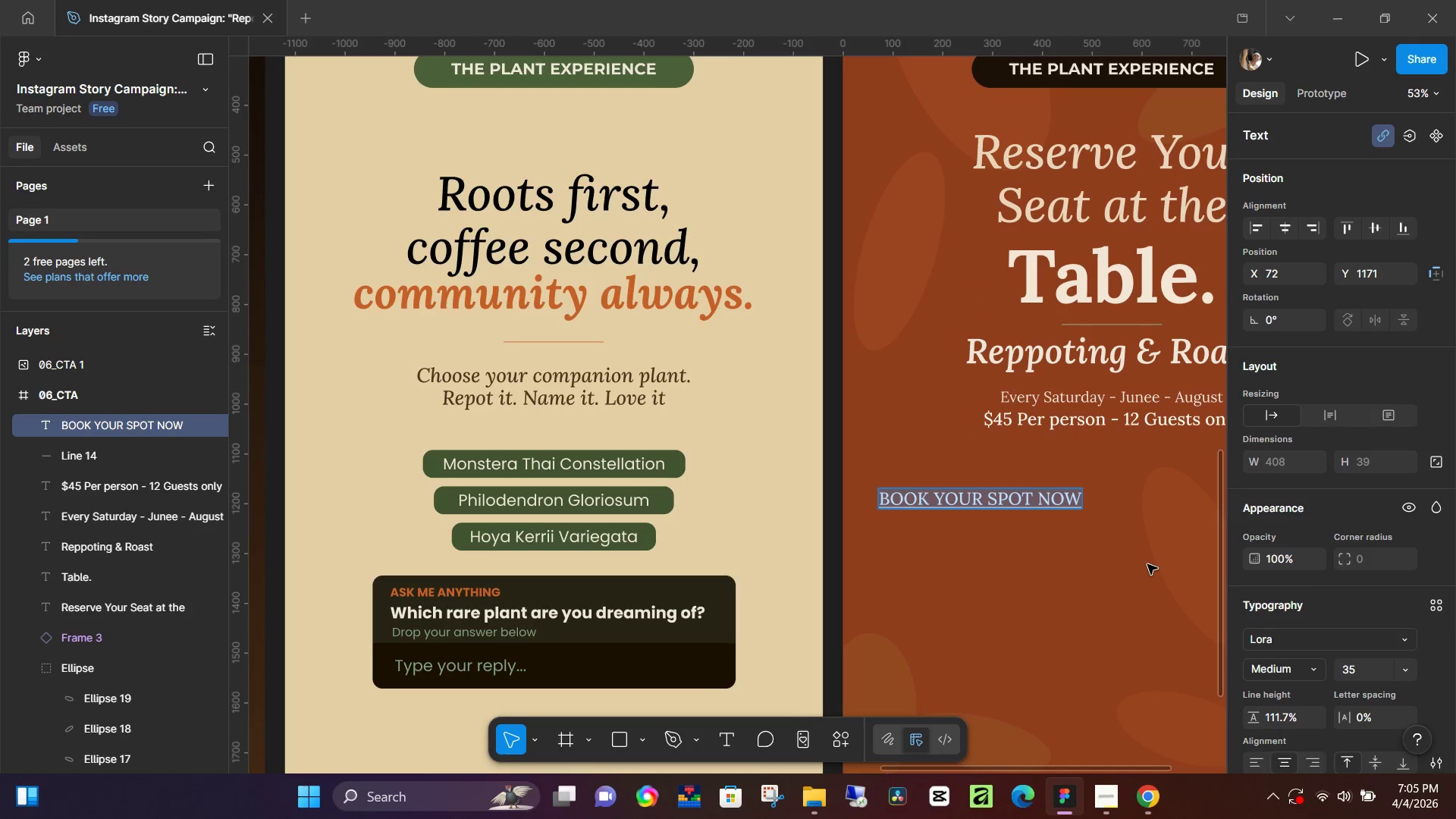 
key(Control+Z)
 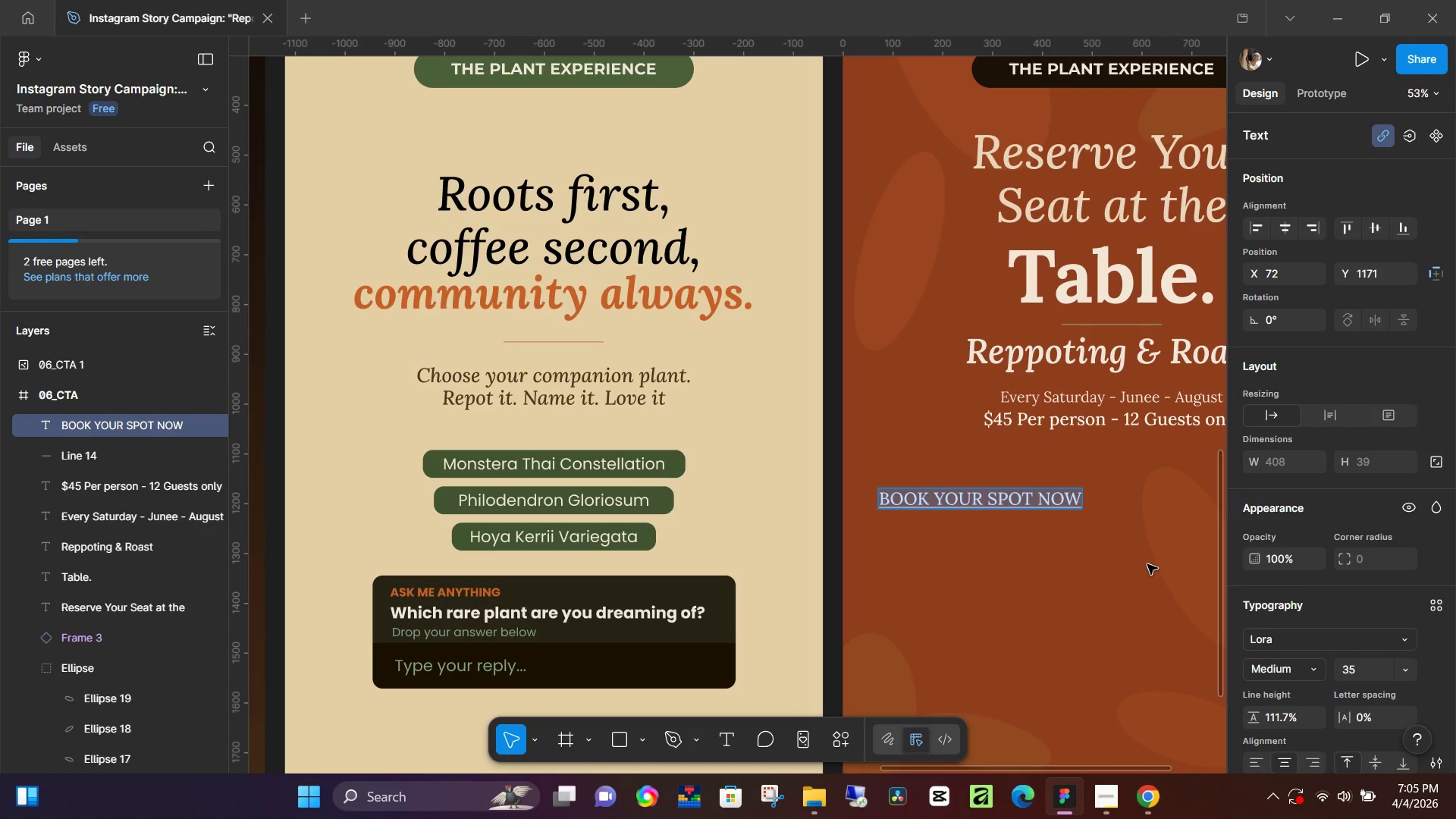 
key(Control+Z)
 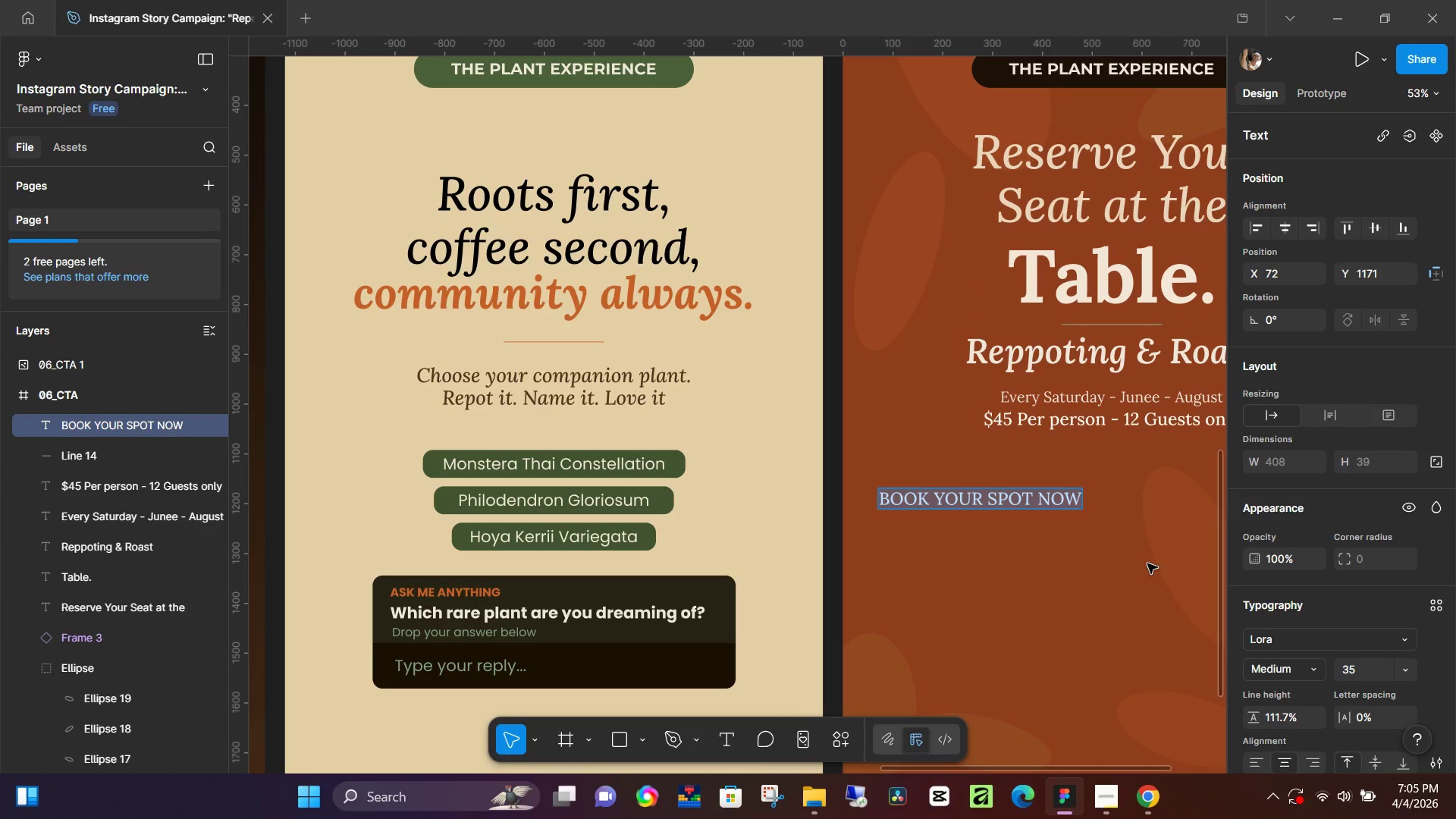 
key(Control+Z)
 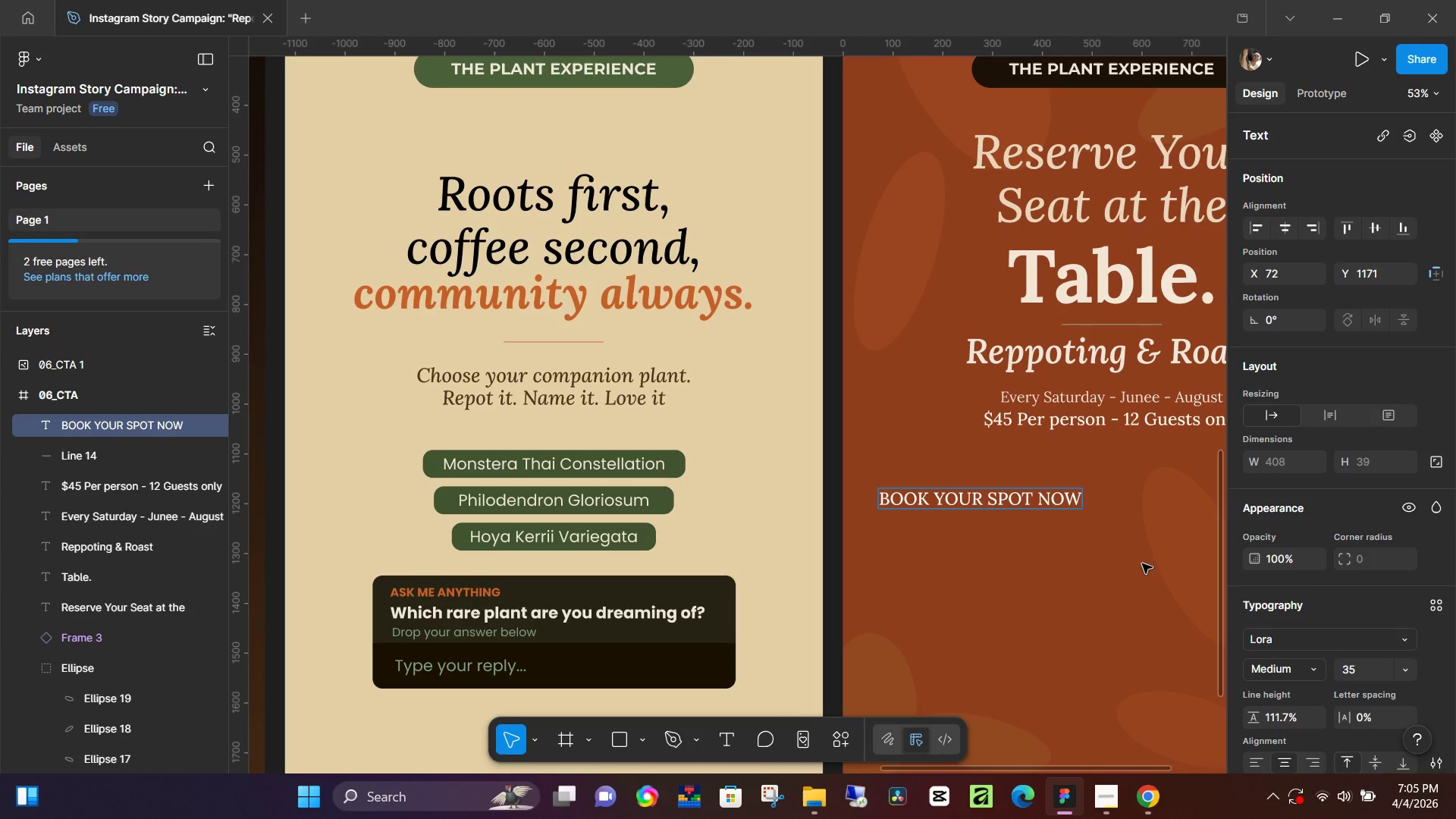 
left_click([1131, 563])
 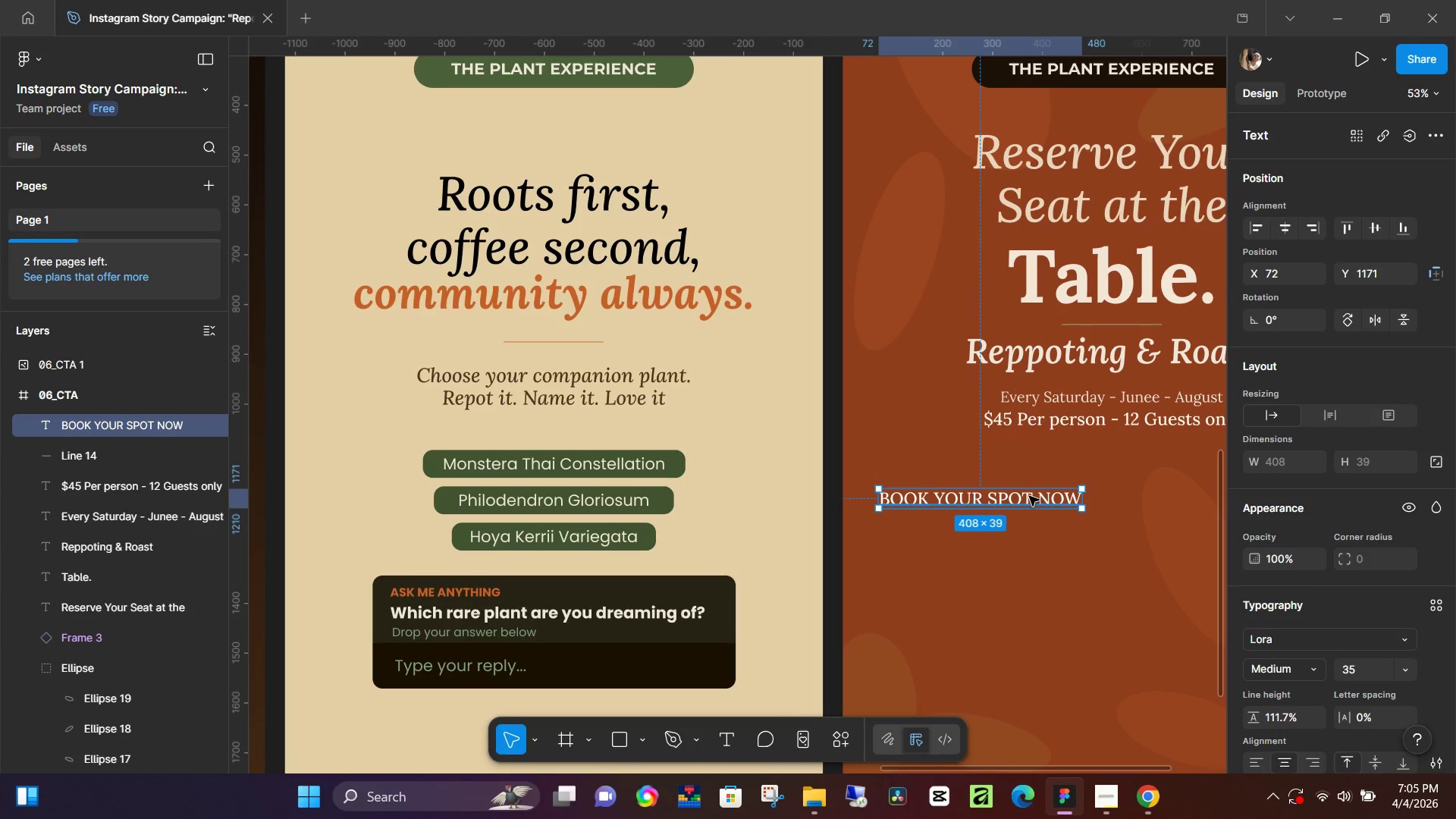 
left_click([1029, 496])
 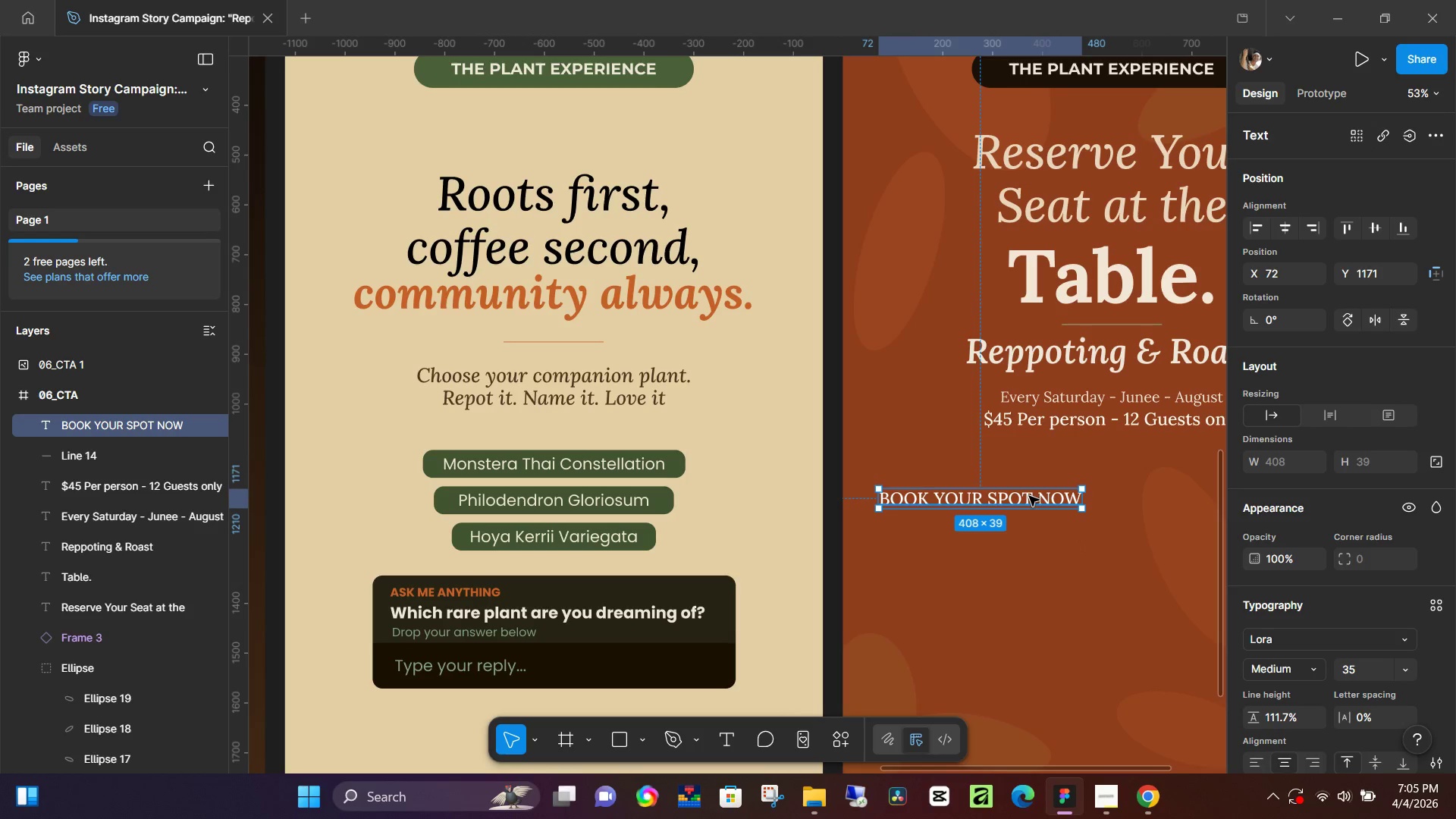 
key(Control+B)
 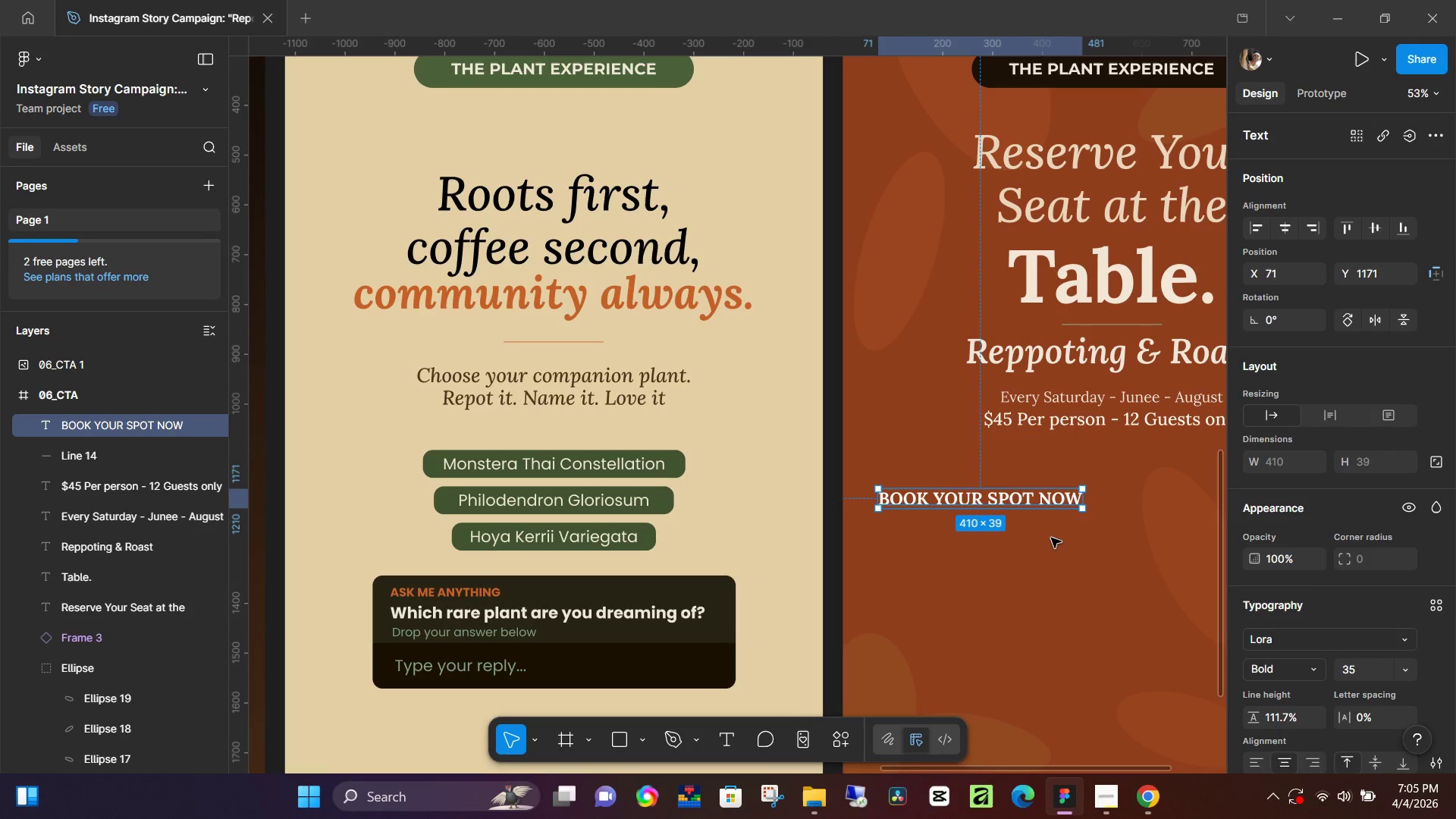 
left_click([1053, 539])
 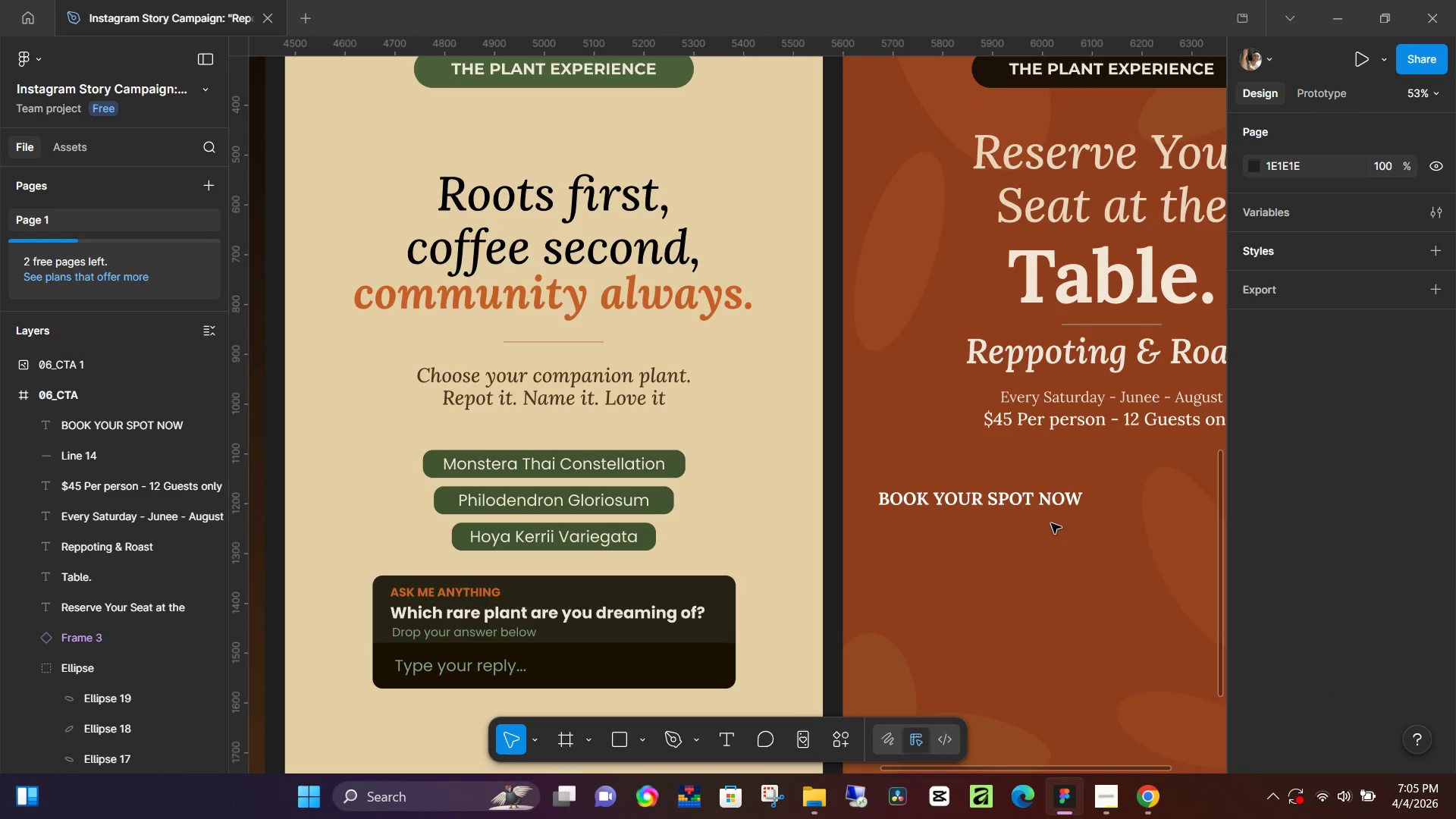 
hold_key(key=ControlLeft, duration=0.39)
scroll: coordinate [1046, 541], scroll_direction: down, amount: 4.0
 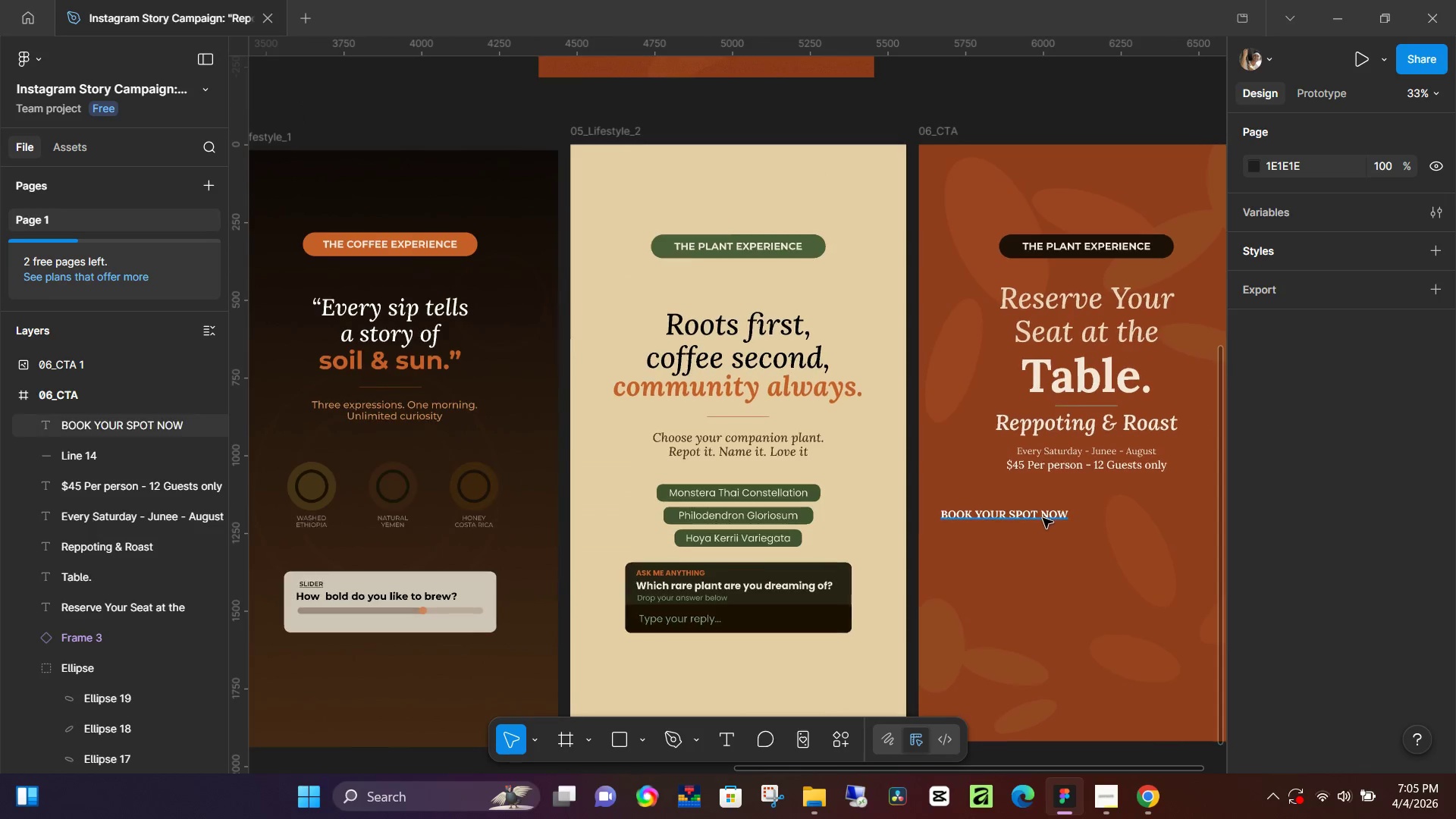 
left_click([1043, 518])
 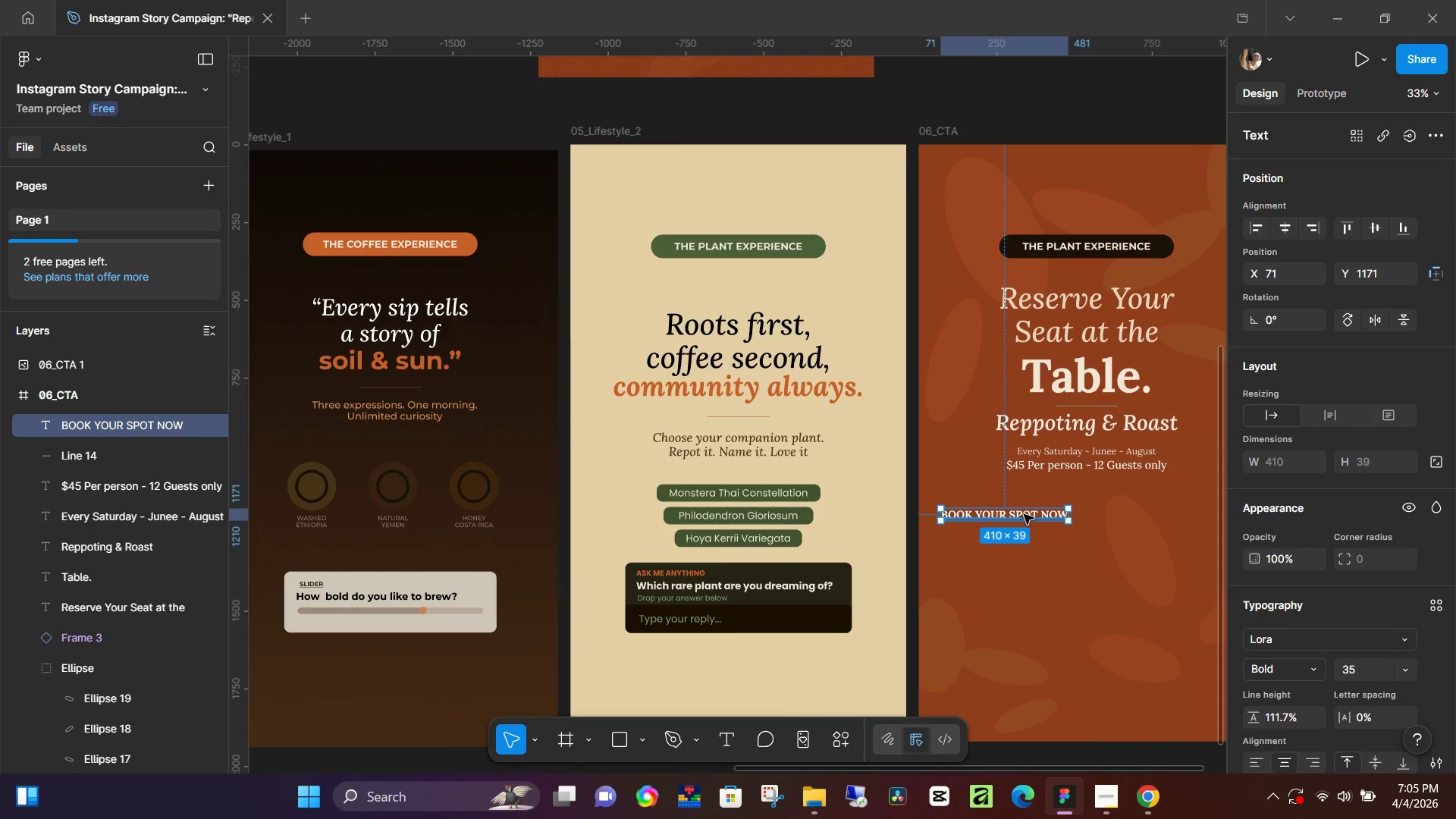 
left_click_drag(start_coordinate=[1024, 514], to_coordinate=[1106, 510])
 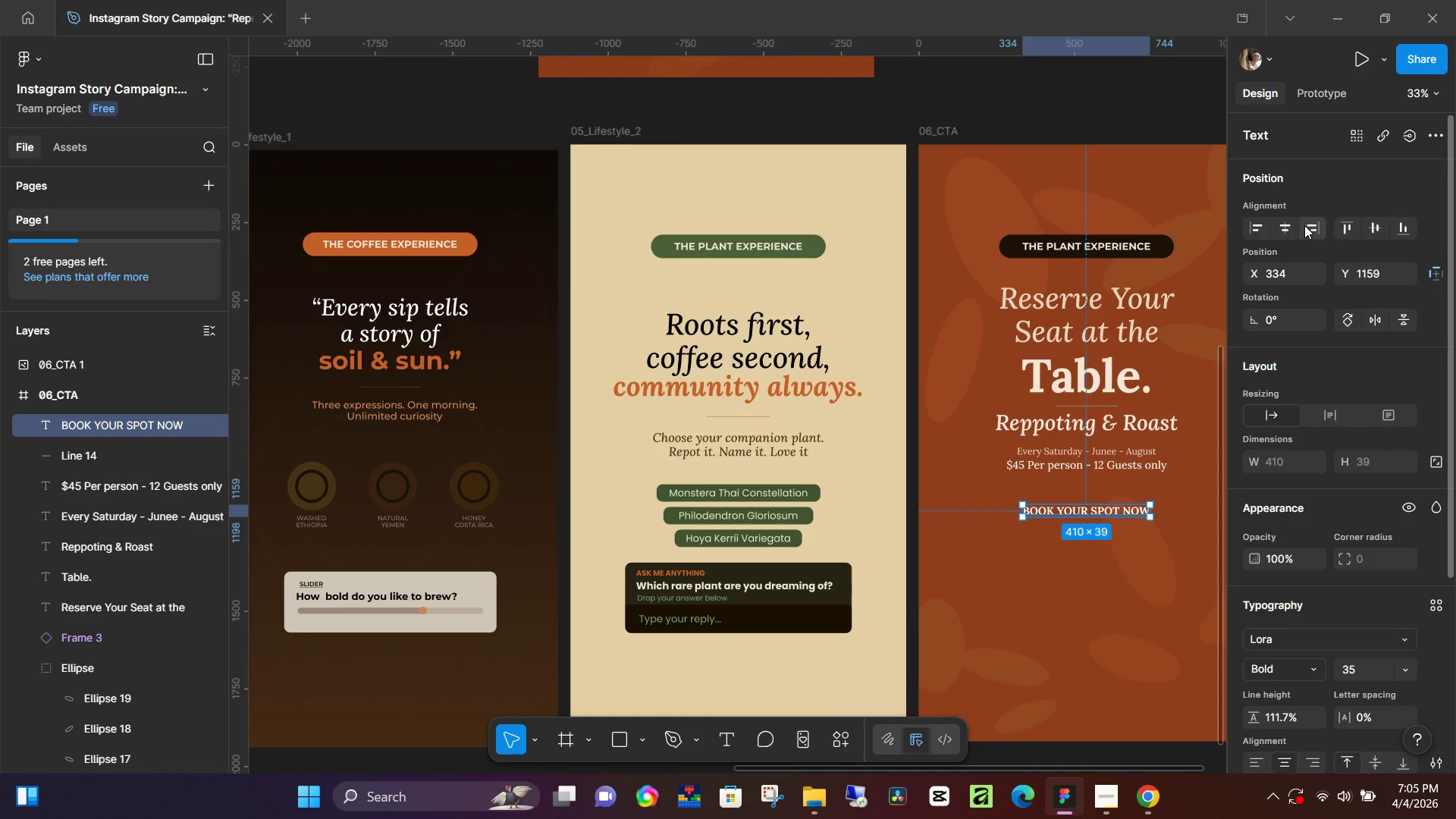 
left_click([1288, 224])
 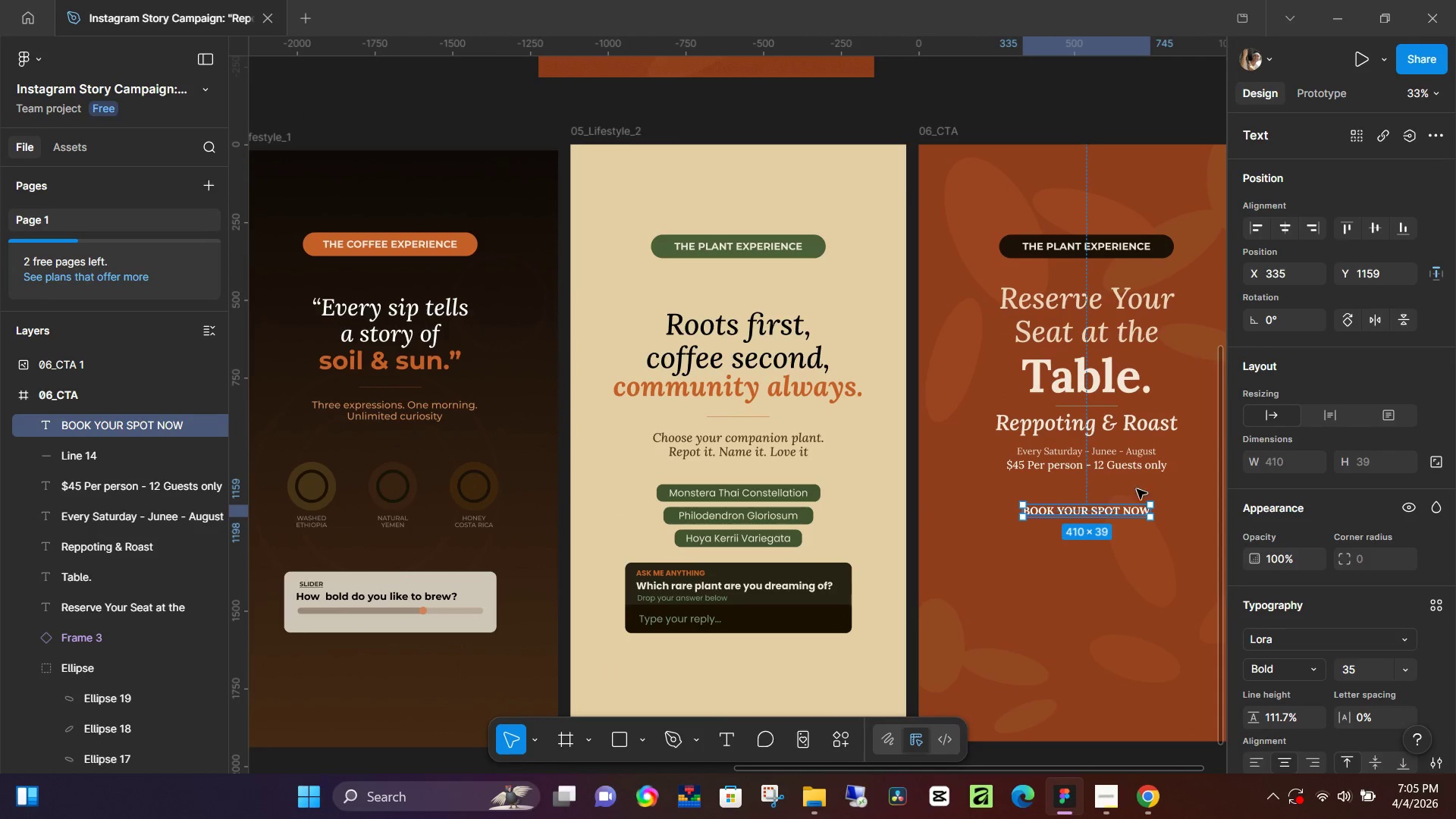 
key(Shift+A)
 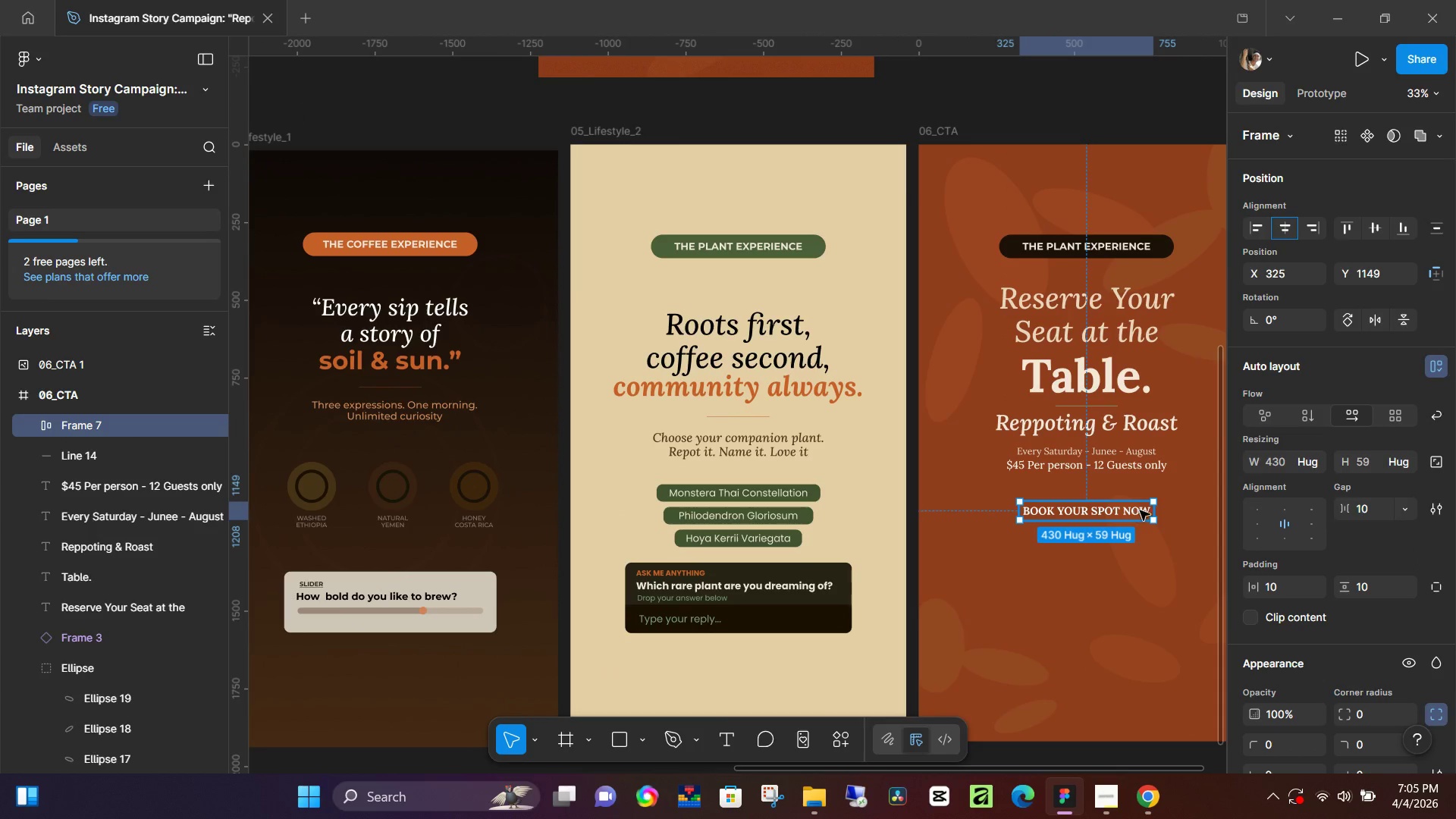 
left_click_drag(start_coordinate=[1157, 510], to_coordinate=[1205, 508])
 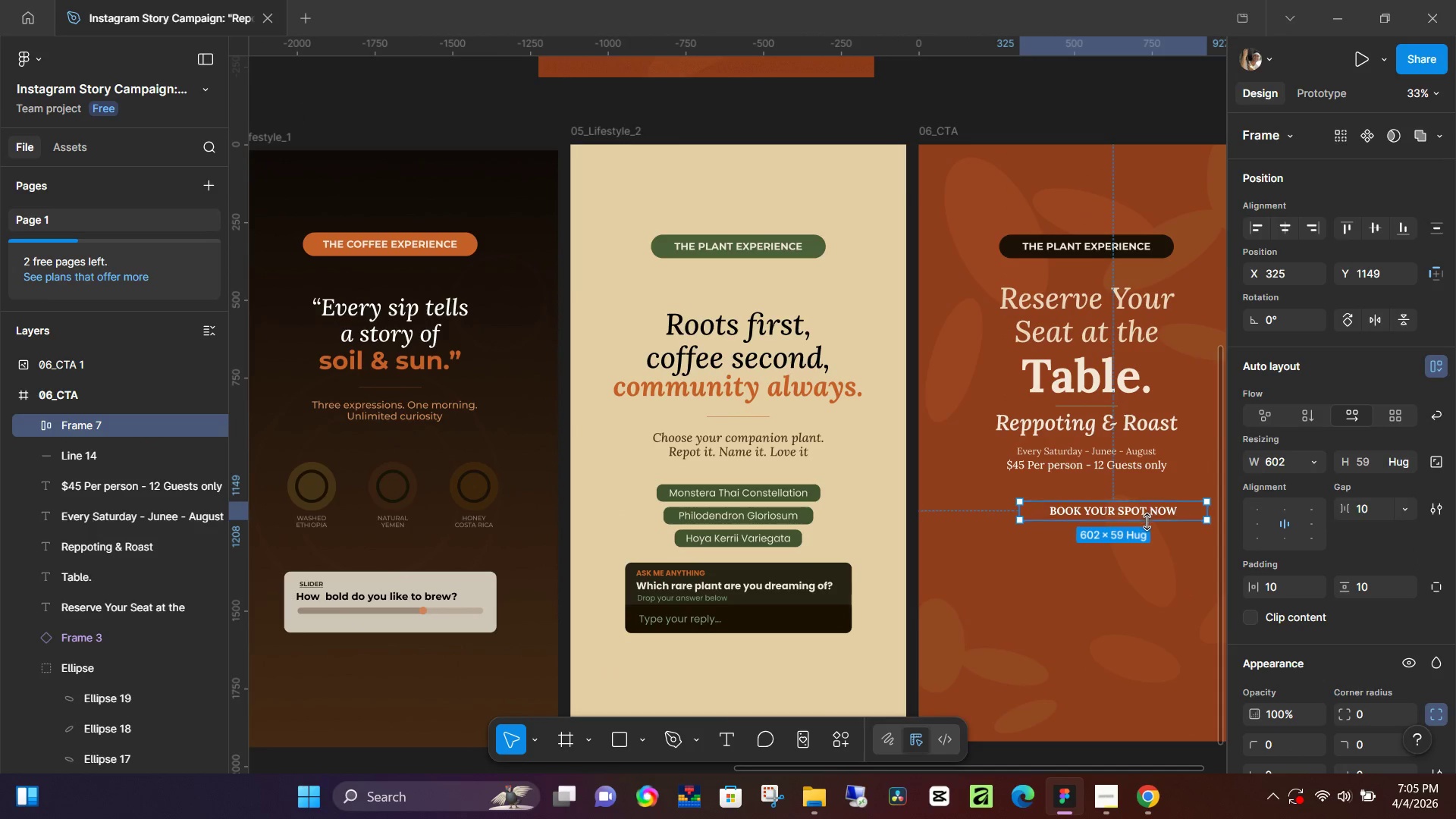 
left_click_drag(start_coordinate=[1147, 522], to_coordinate=[1143, 555])
 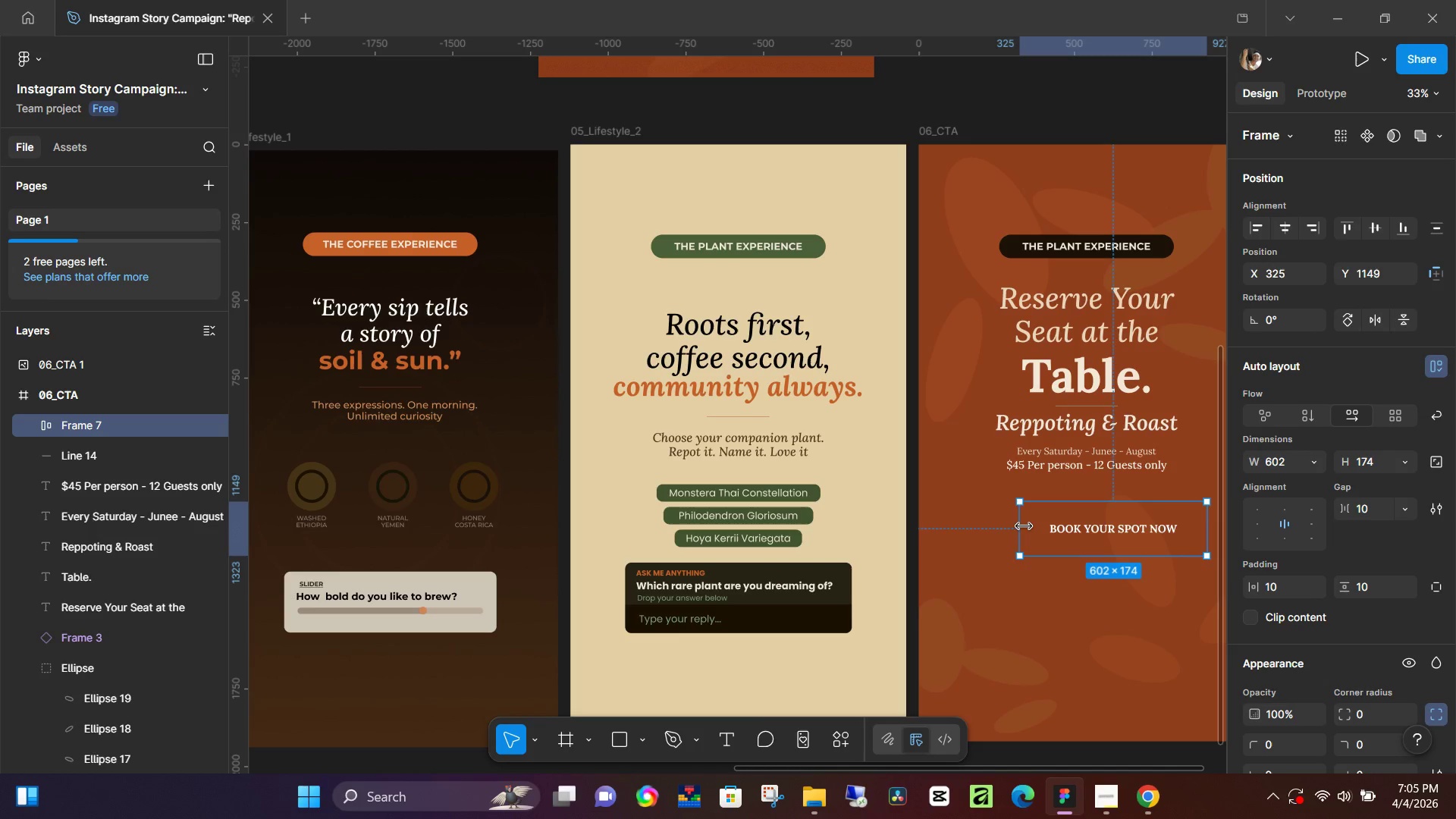 
left_click_drag(start_coordinate=[1024, 526], to_coordinate=[993, 522])
 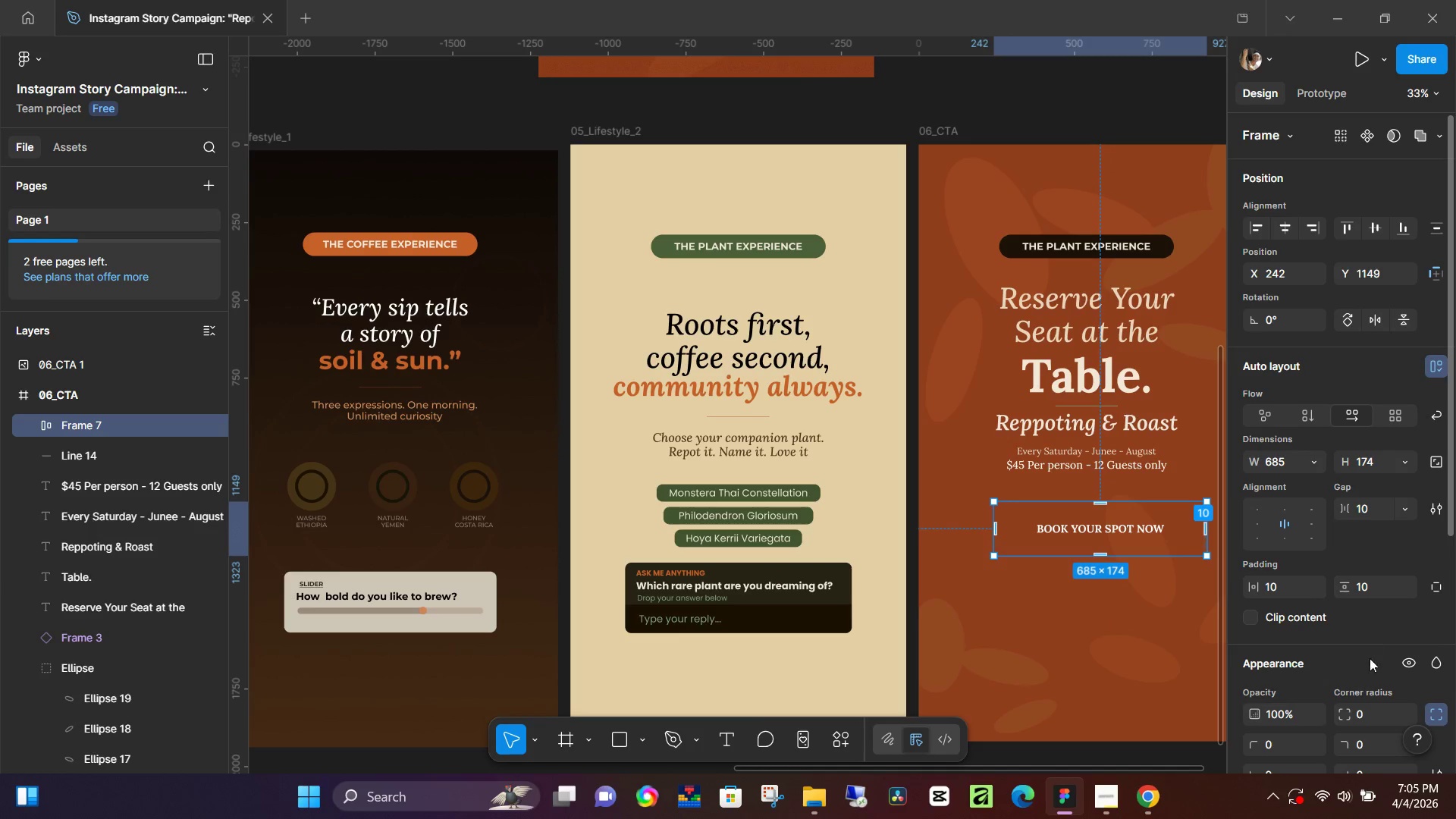 
left_click([1366, 708])
 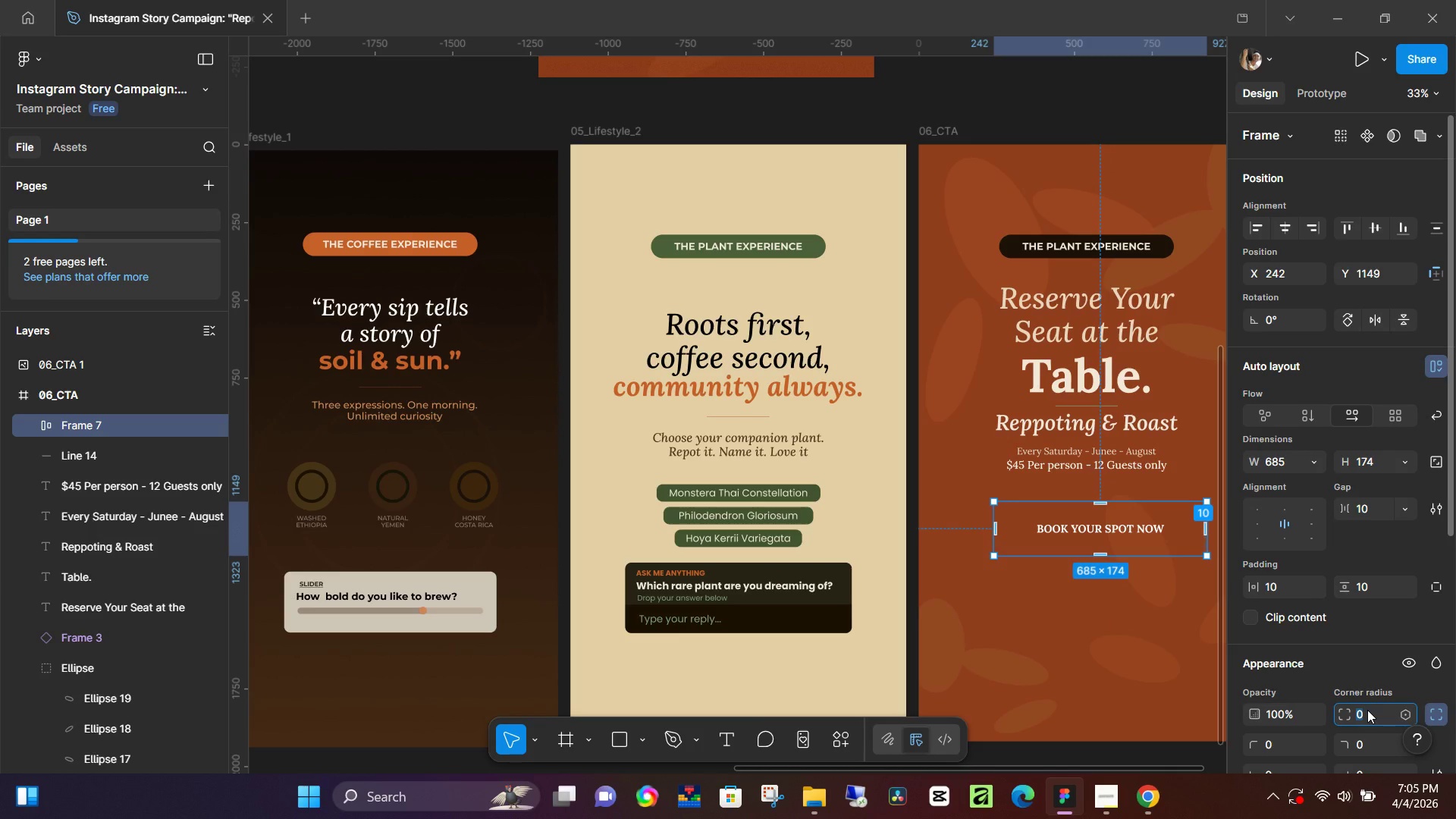 
key(Numpad5)
 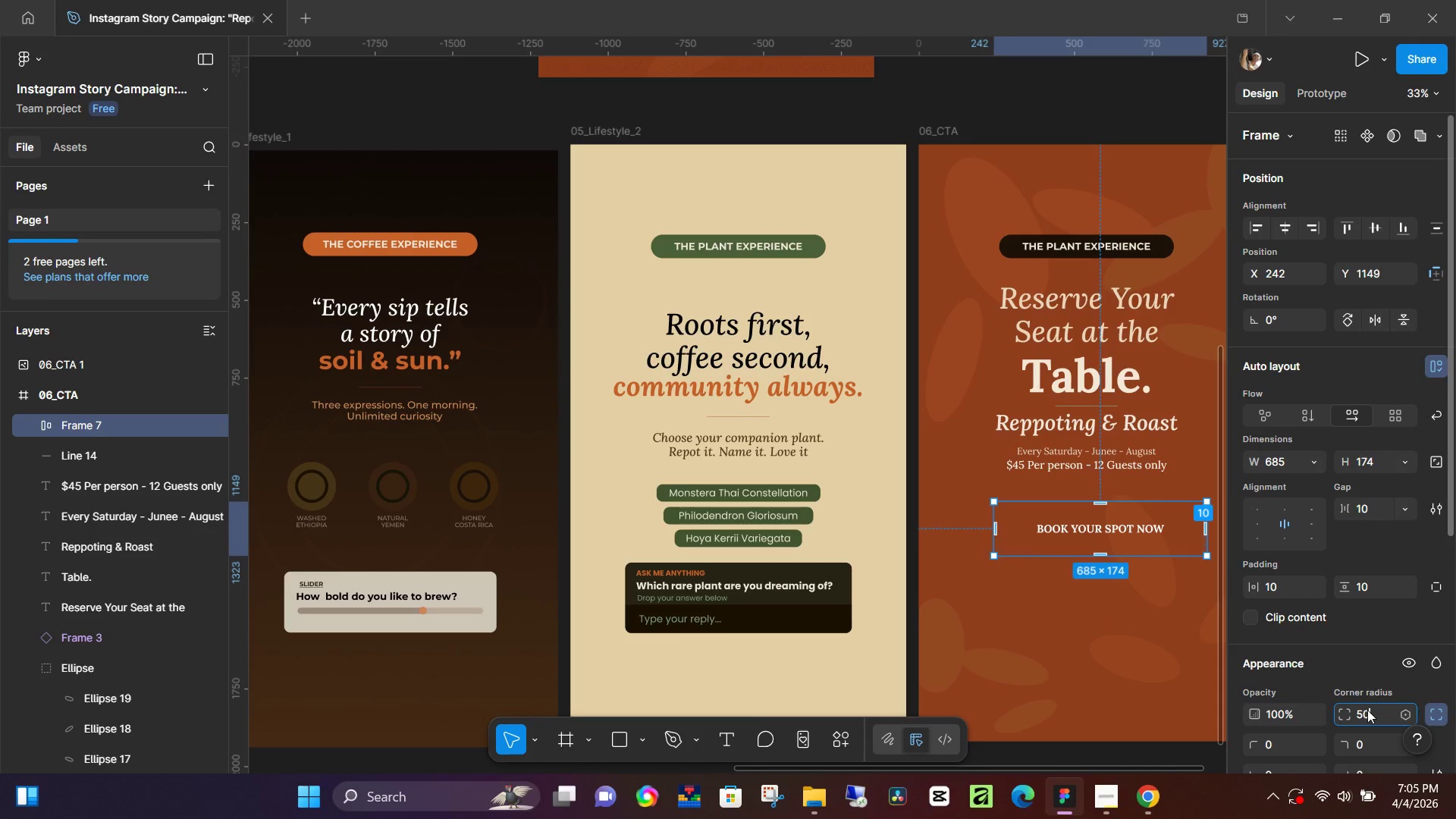 
key(Numpad0)
 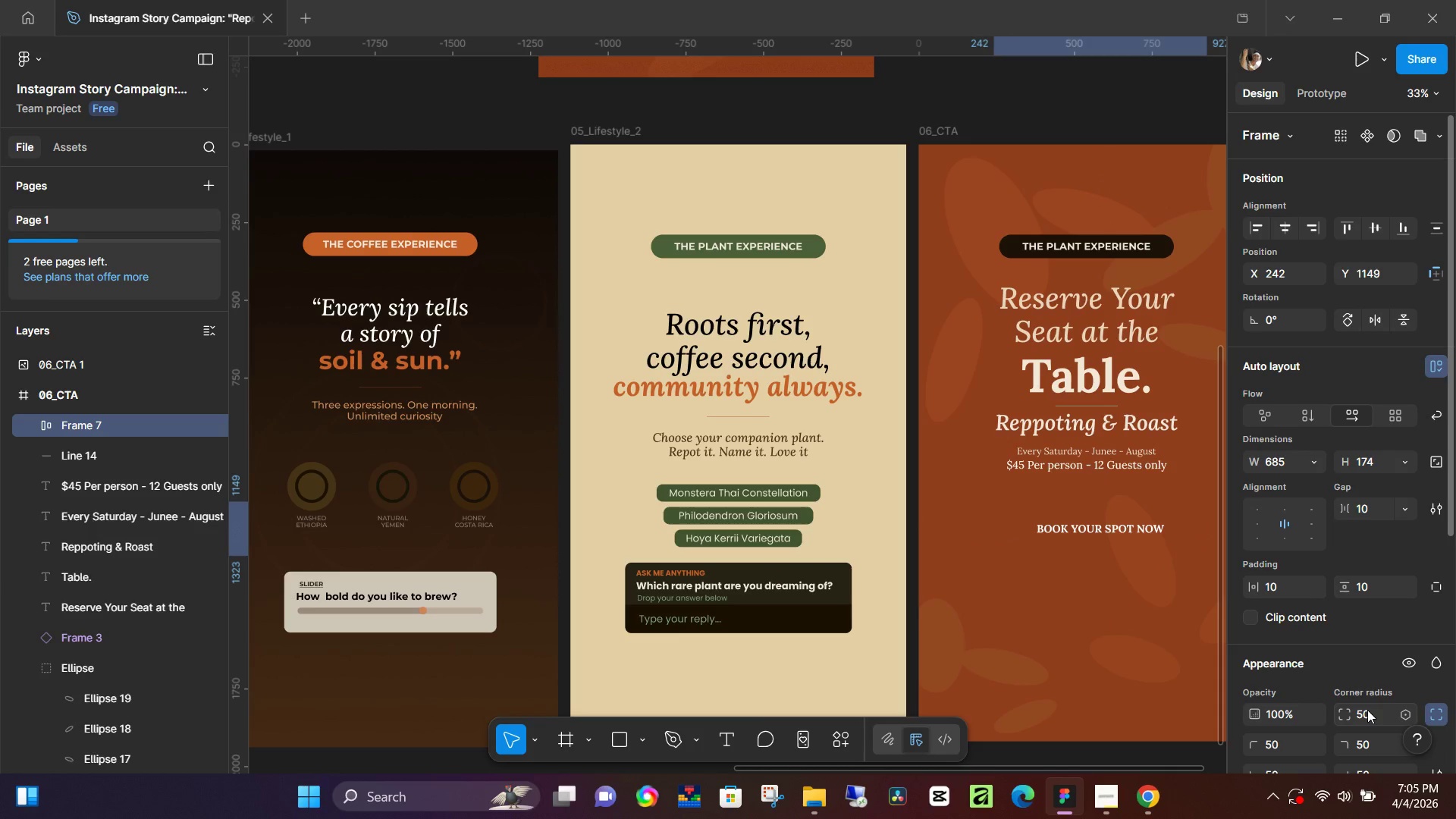 
key(NumpadEnter)
 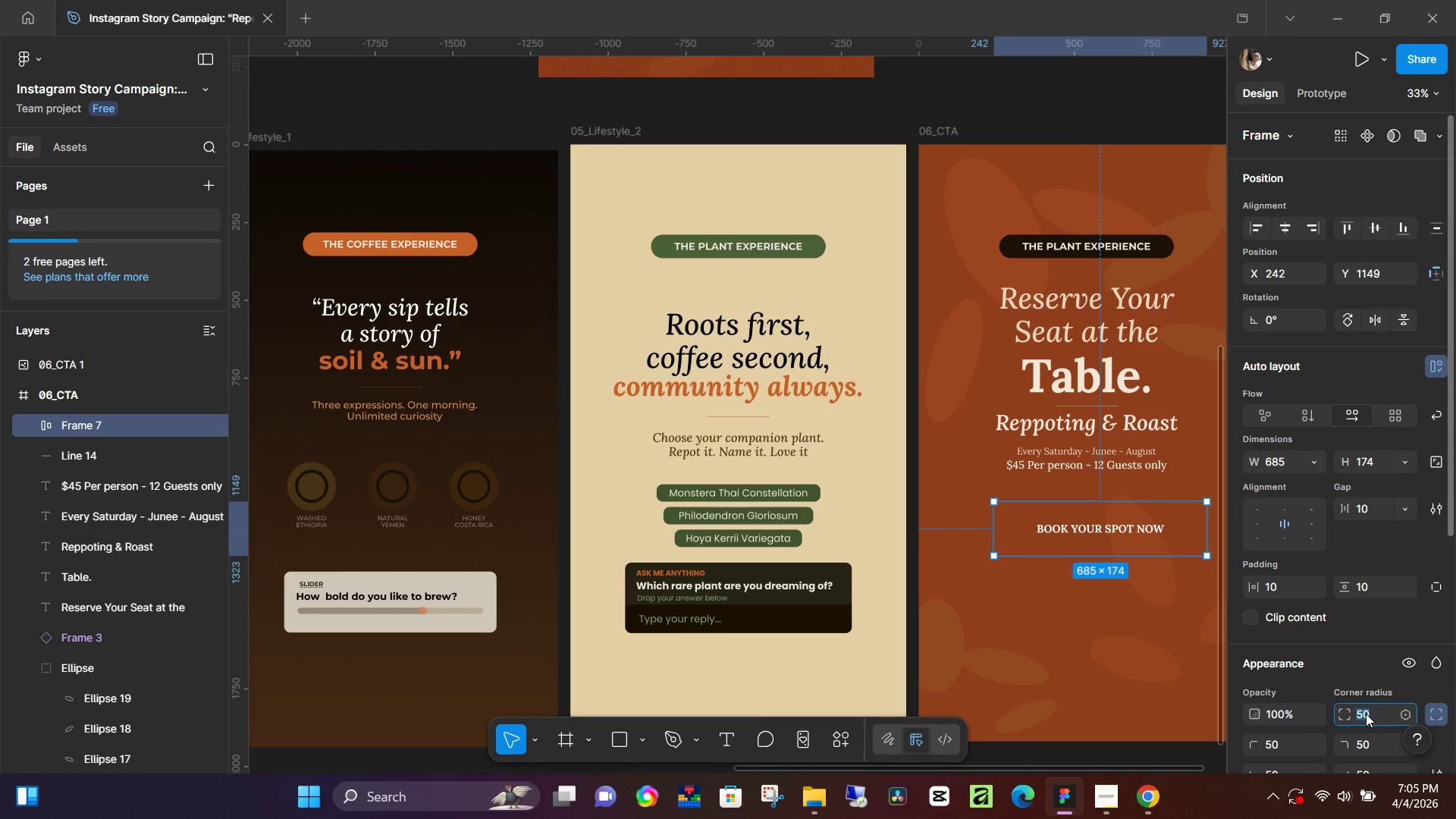 
key(Numpad7)
 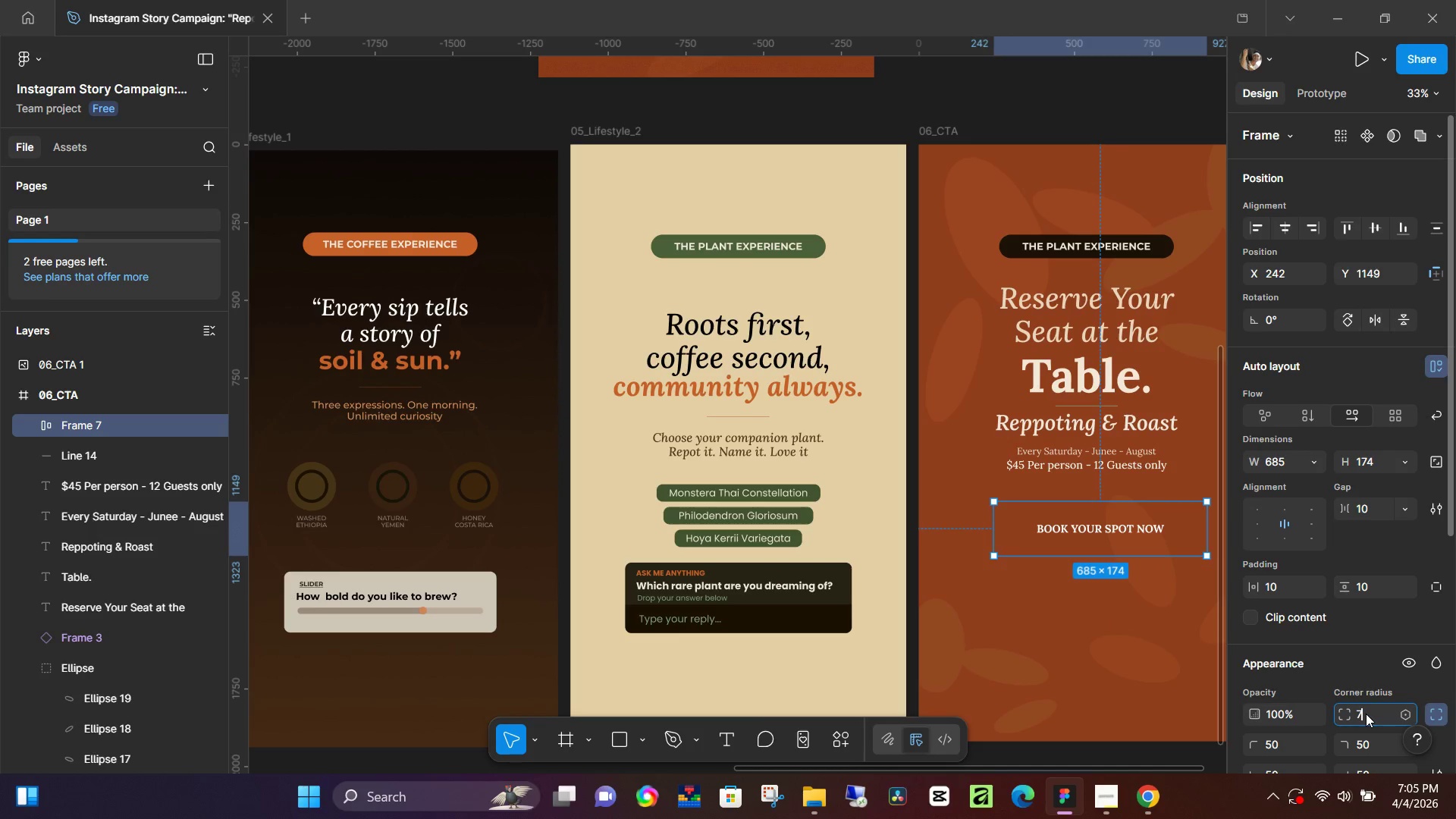 
key(Numpad0)
 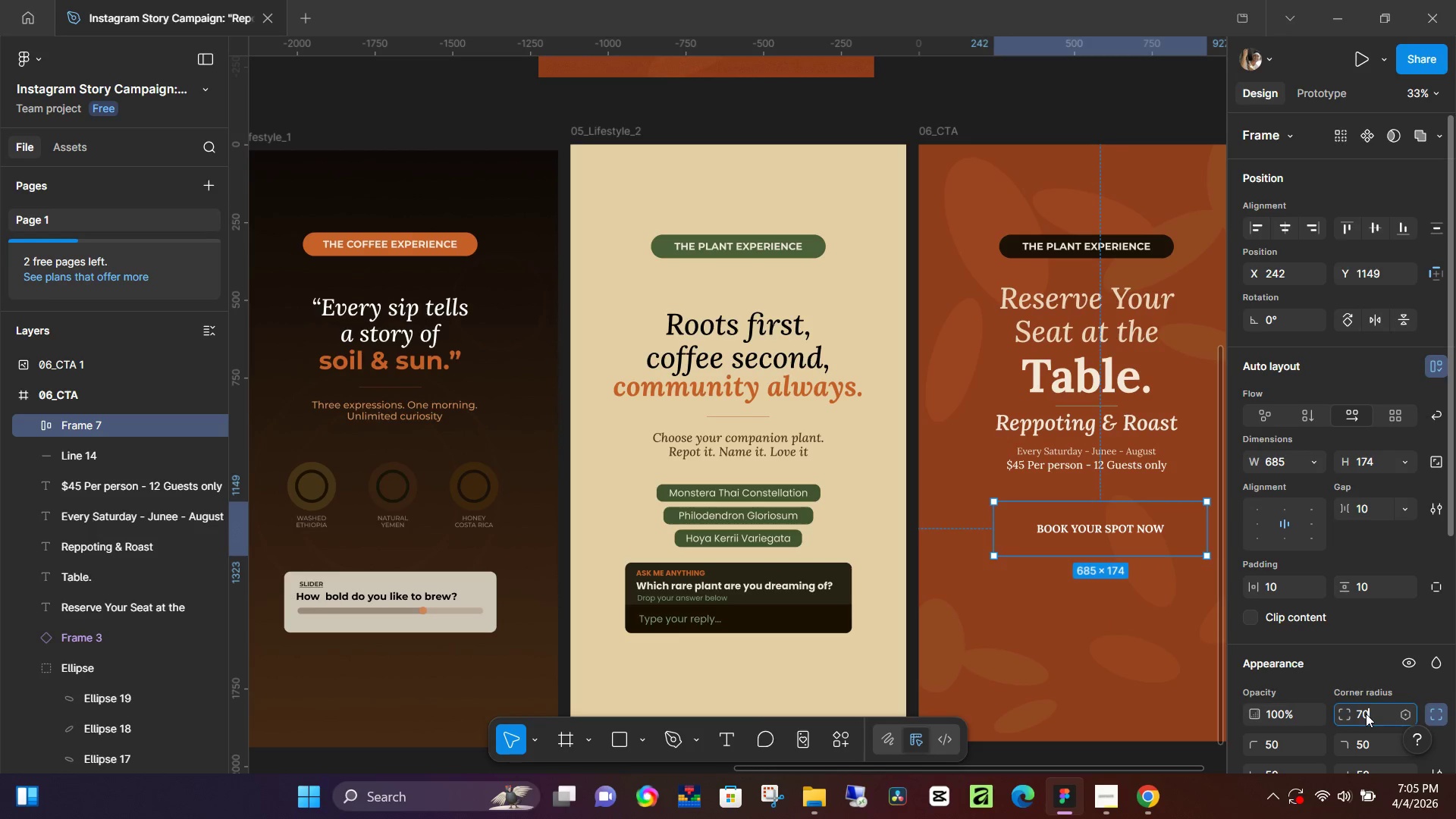 
key(NumpadEnter)
 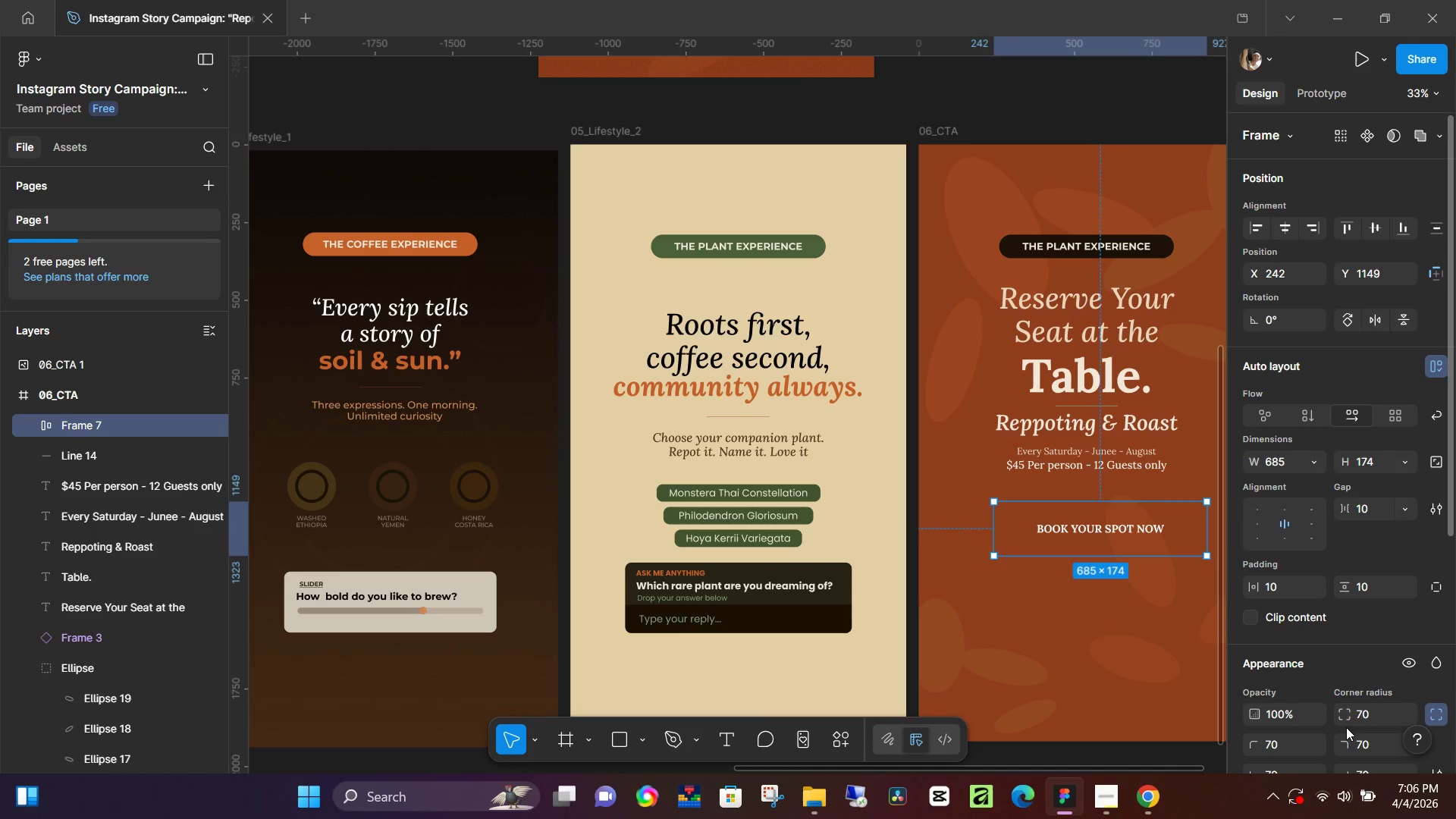 
scroll: coordinate [1348, 704], scroll_direction: down, amount: 3.0
 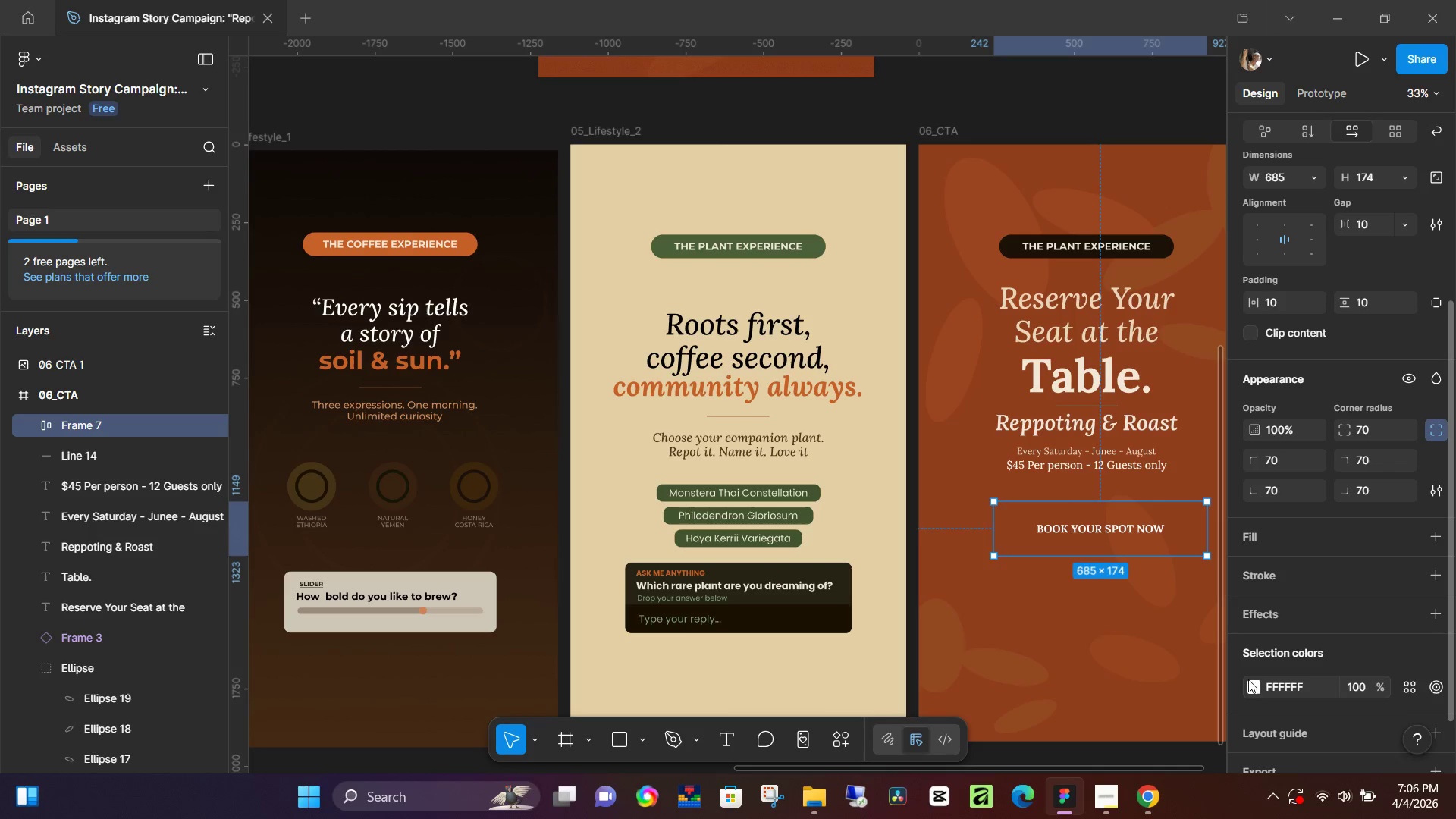 
scroll: coordinate [1130, 593], scroll_direction: up, amount: 10.0
 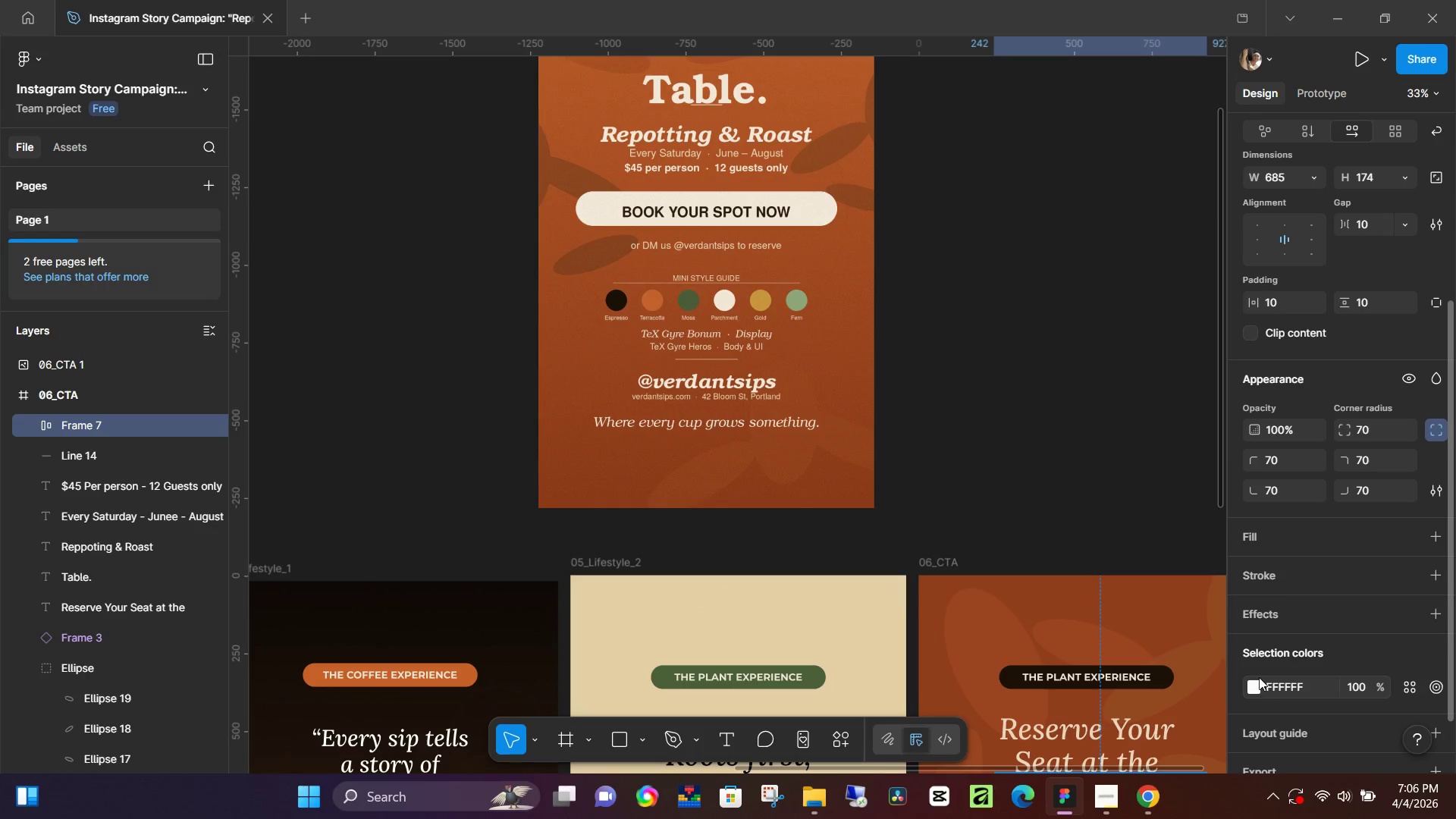 
left_click([1287, 543])
 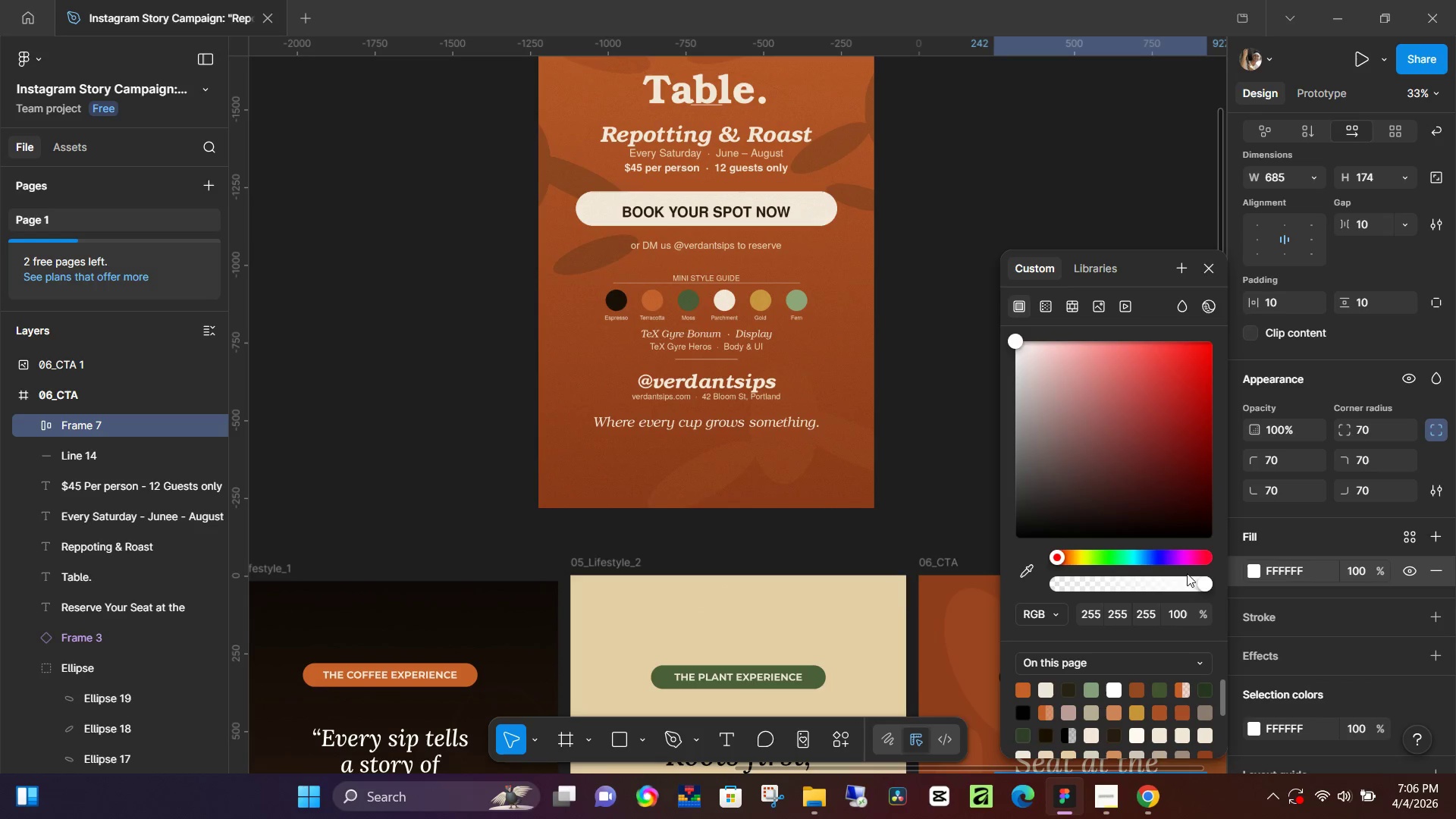 
scroll: coordinate [973, 536], scroll_direction: down, amount: 15.0
 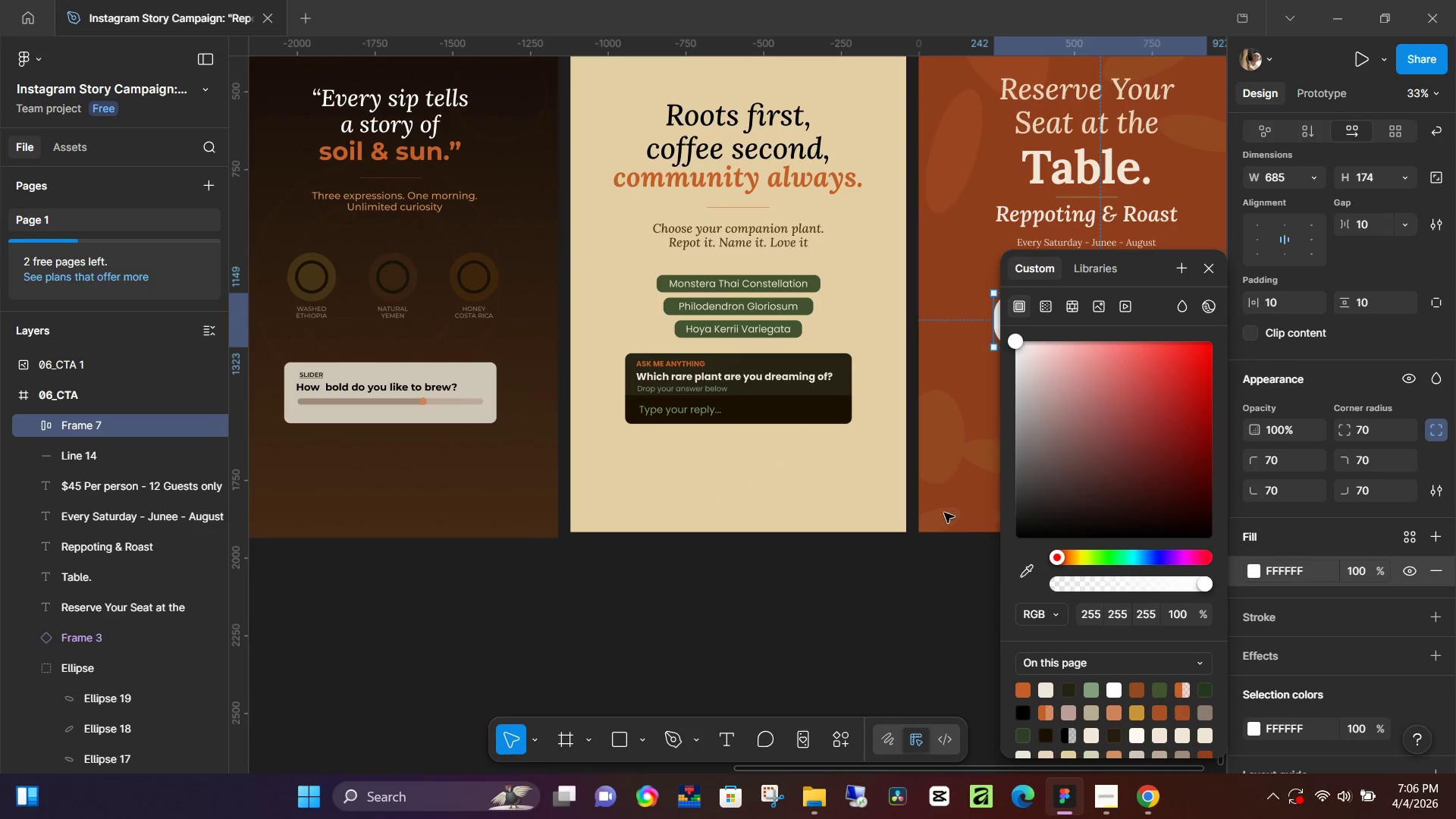 
scroll: coordinate [851, 463], scroll_direction: up, amount: 11.0
 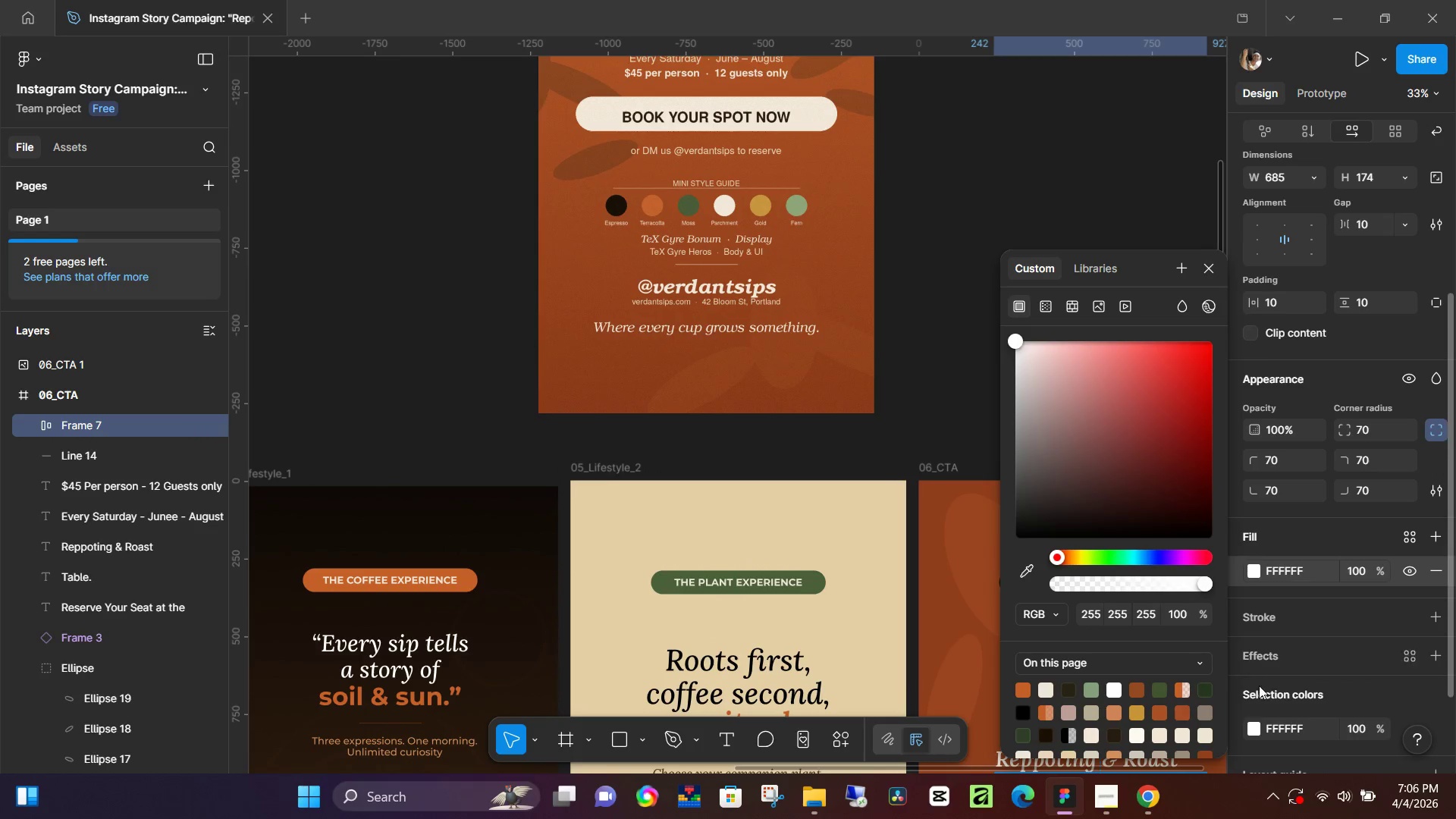 
left_click([1254, 724])
 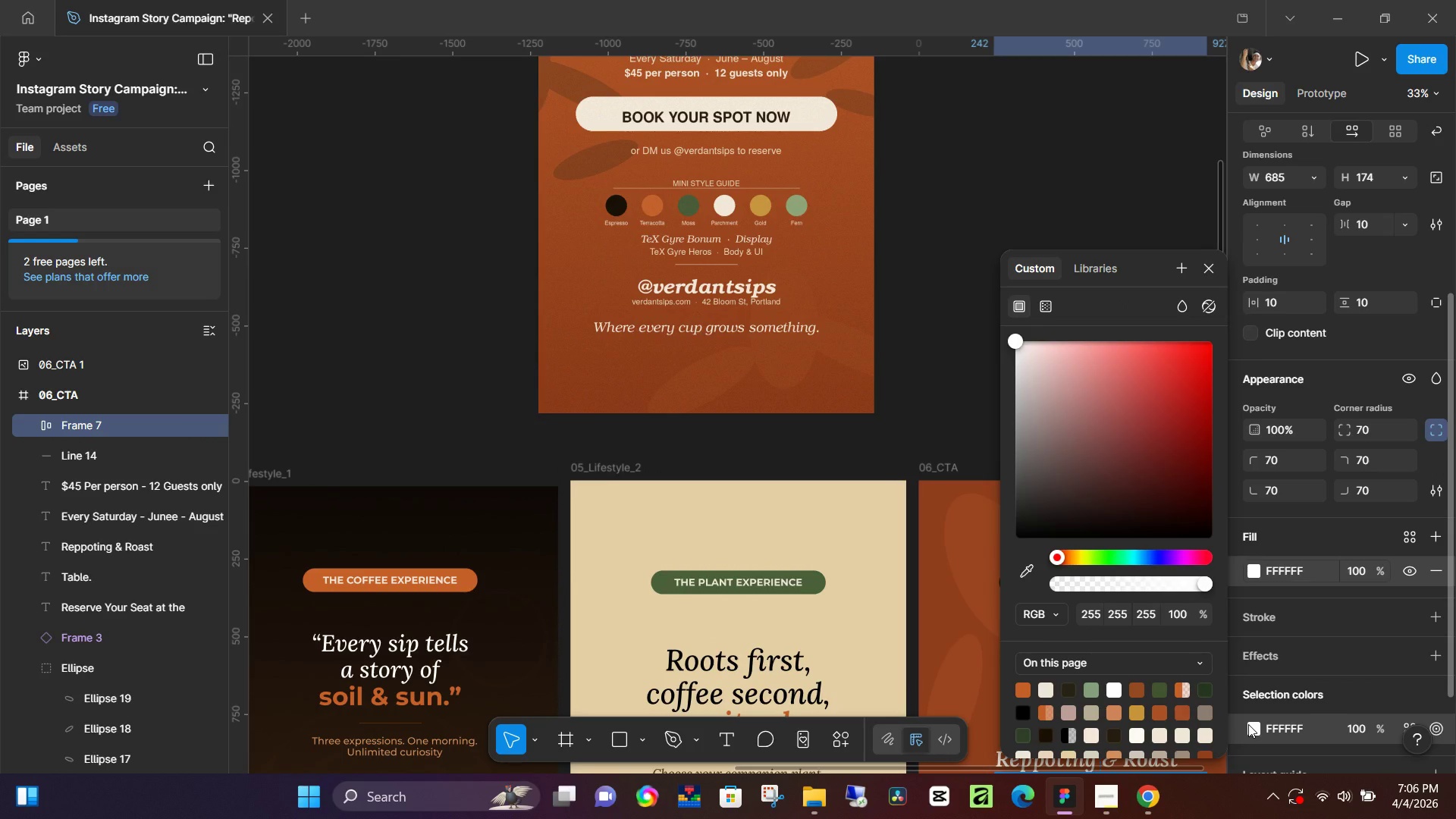 
left_click([1253, 724])
 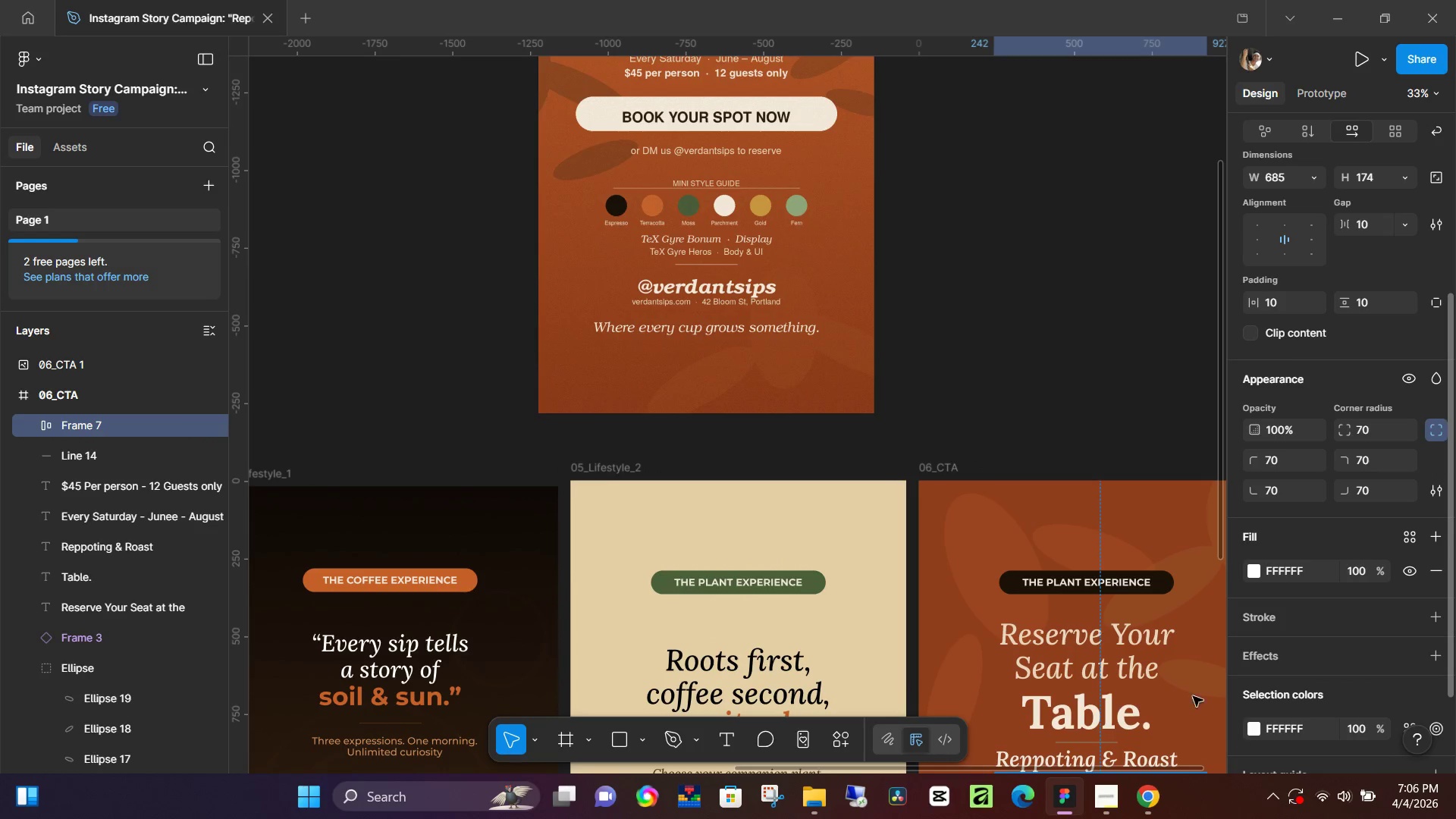 
scroll: coordinate [1168, 673], scroll_direction: down, amount: 4.0
 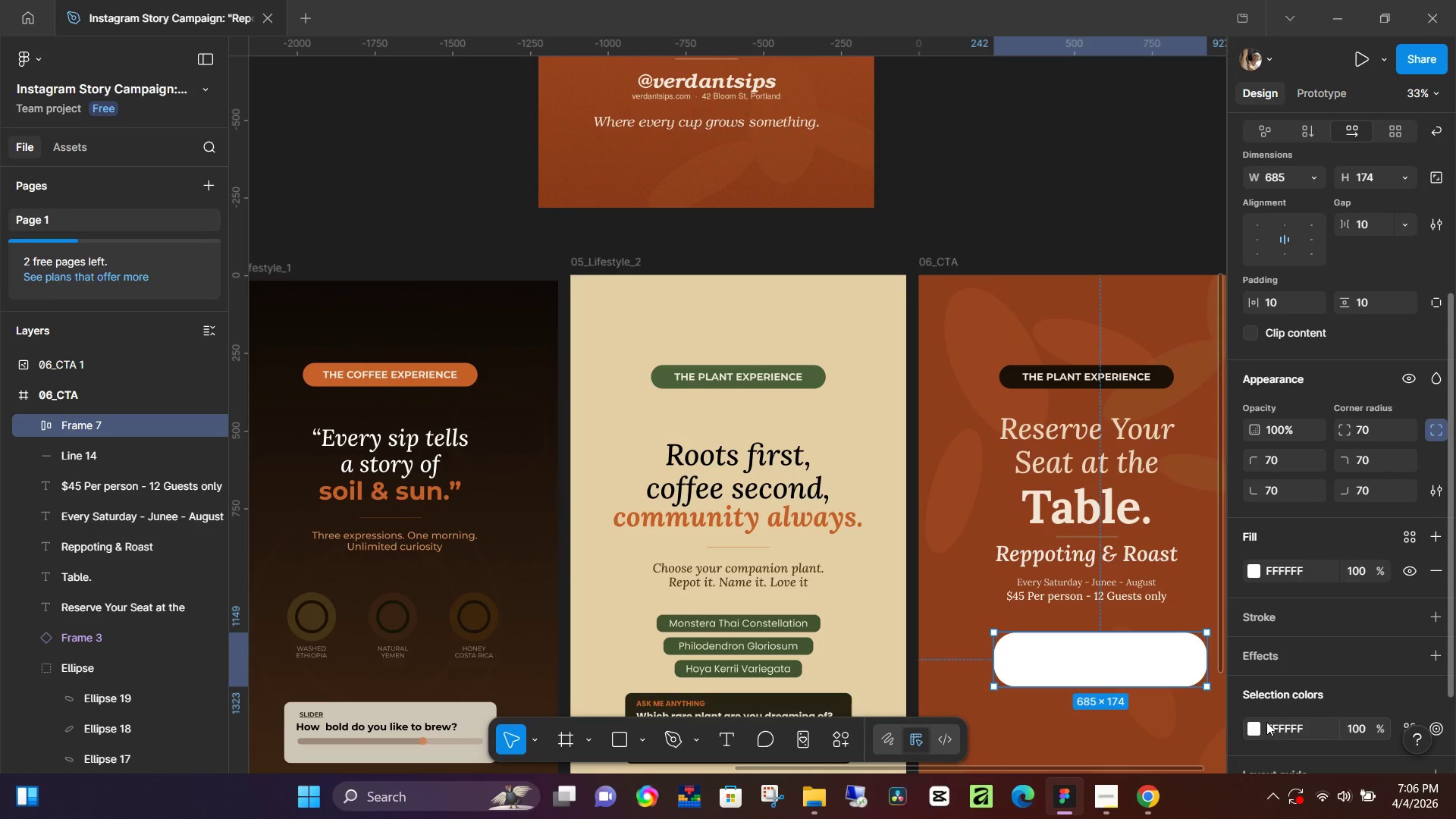 
left_click([1259, 726])
 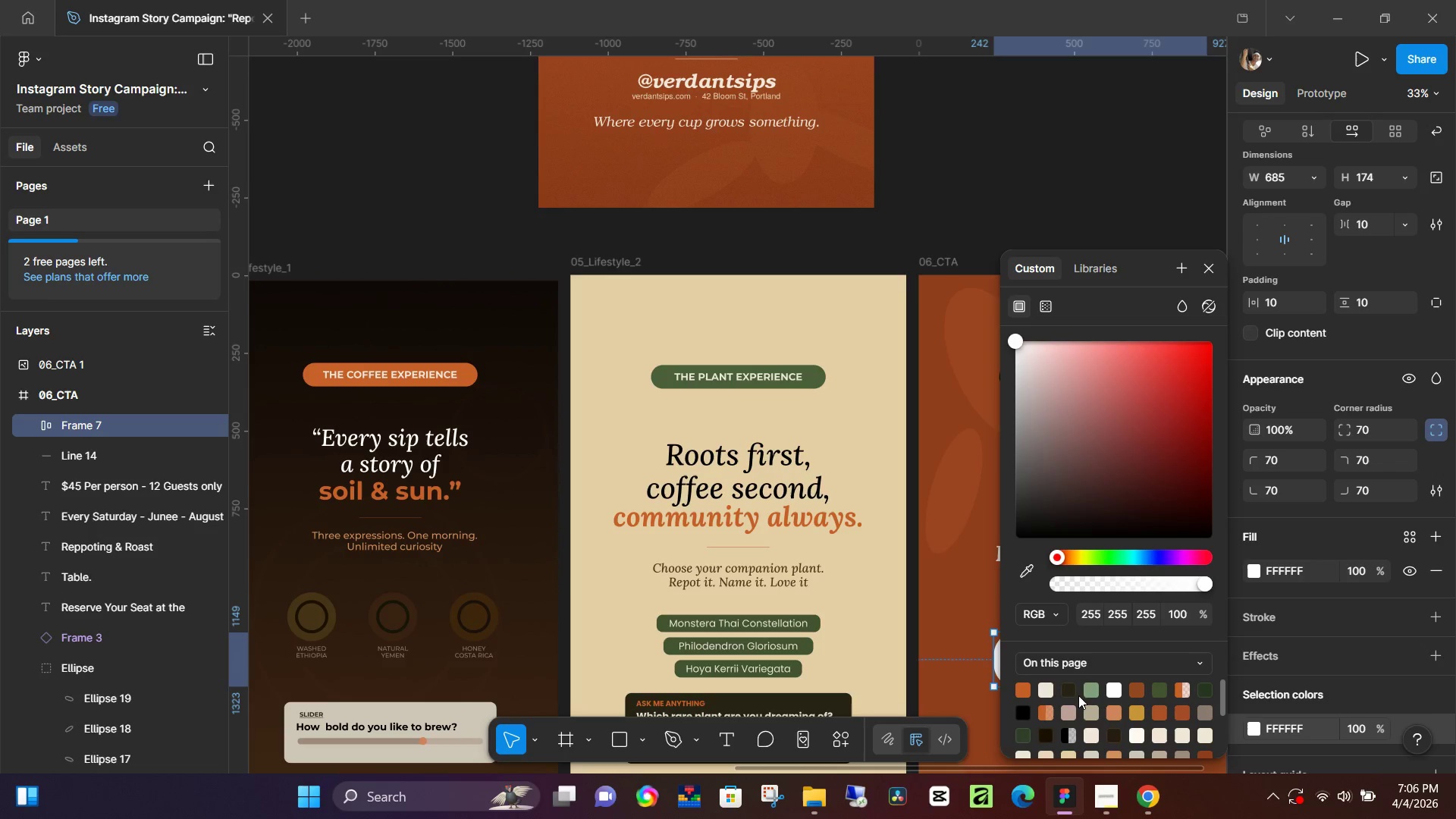 
left_click([1074, 692])
 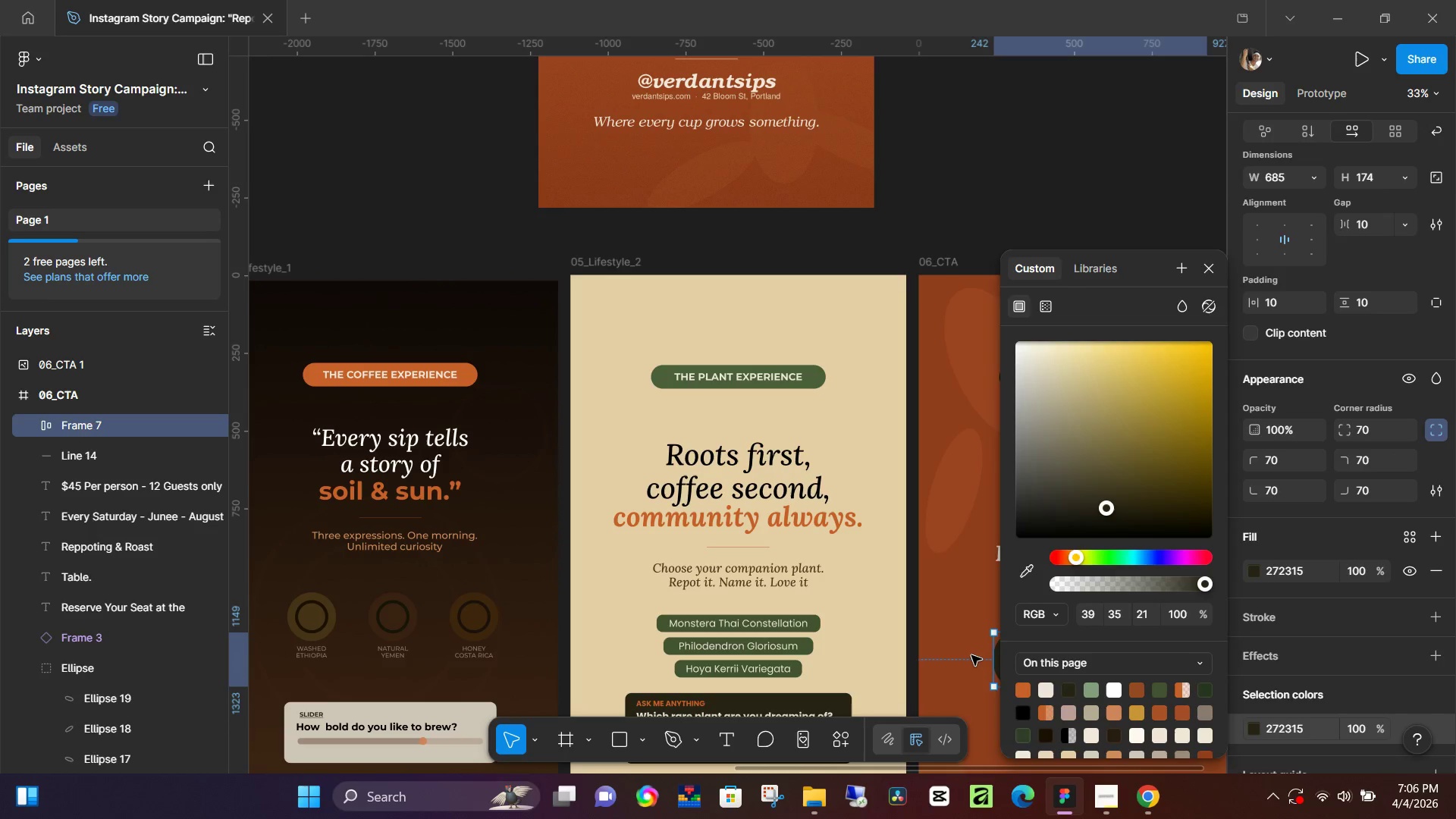 
left_click([971, 655])
 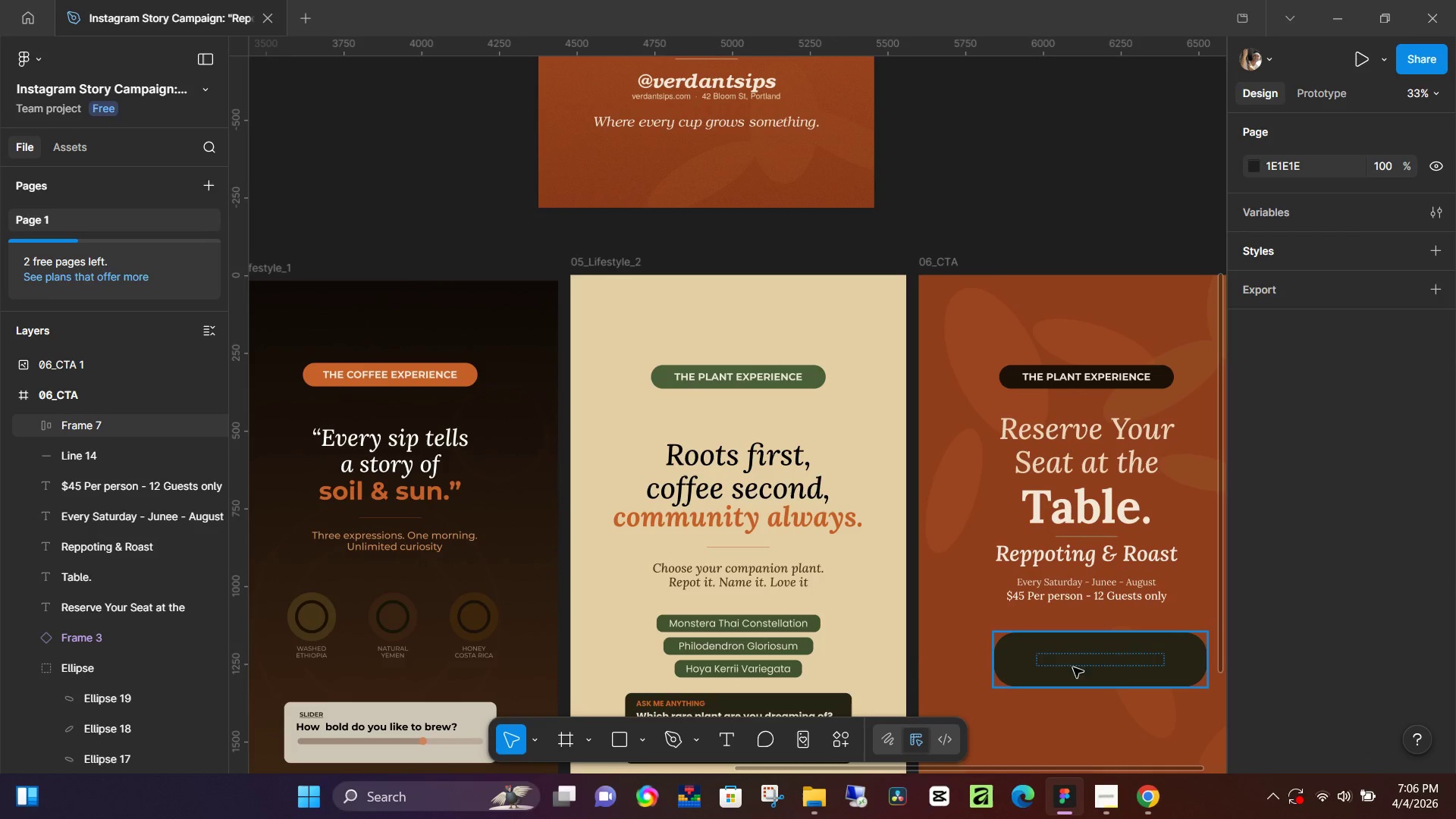 
key(Control+Z)
 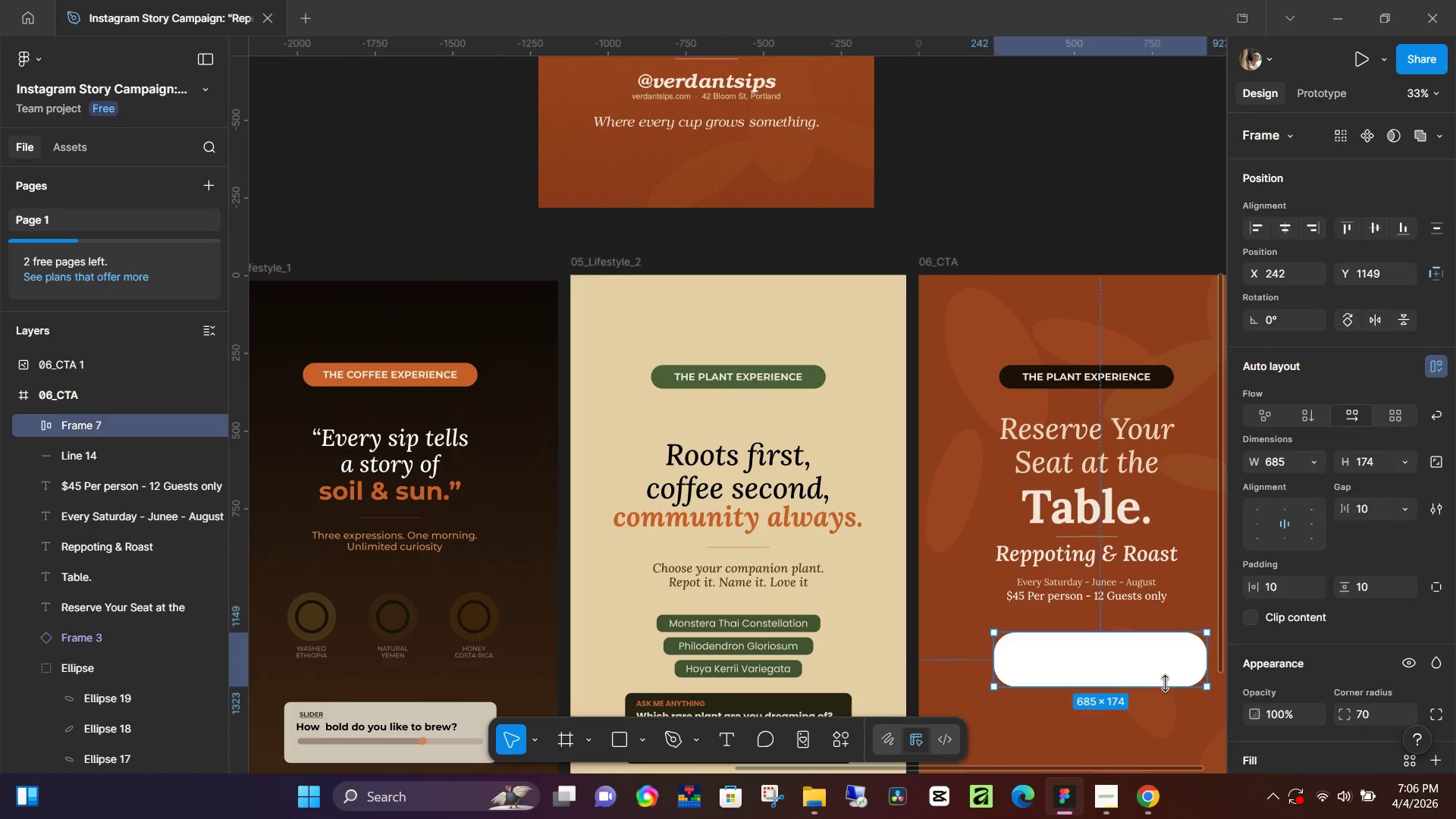 
key(Control+Z)
 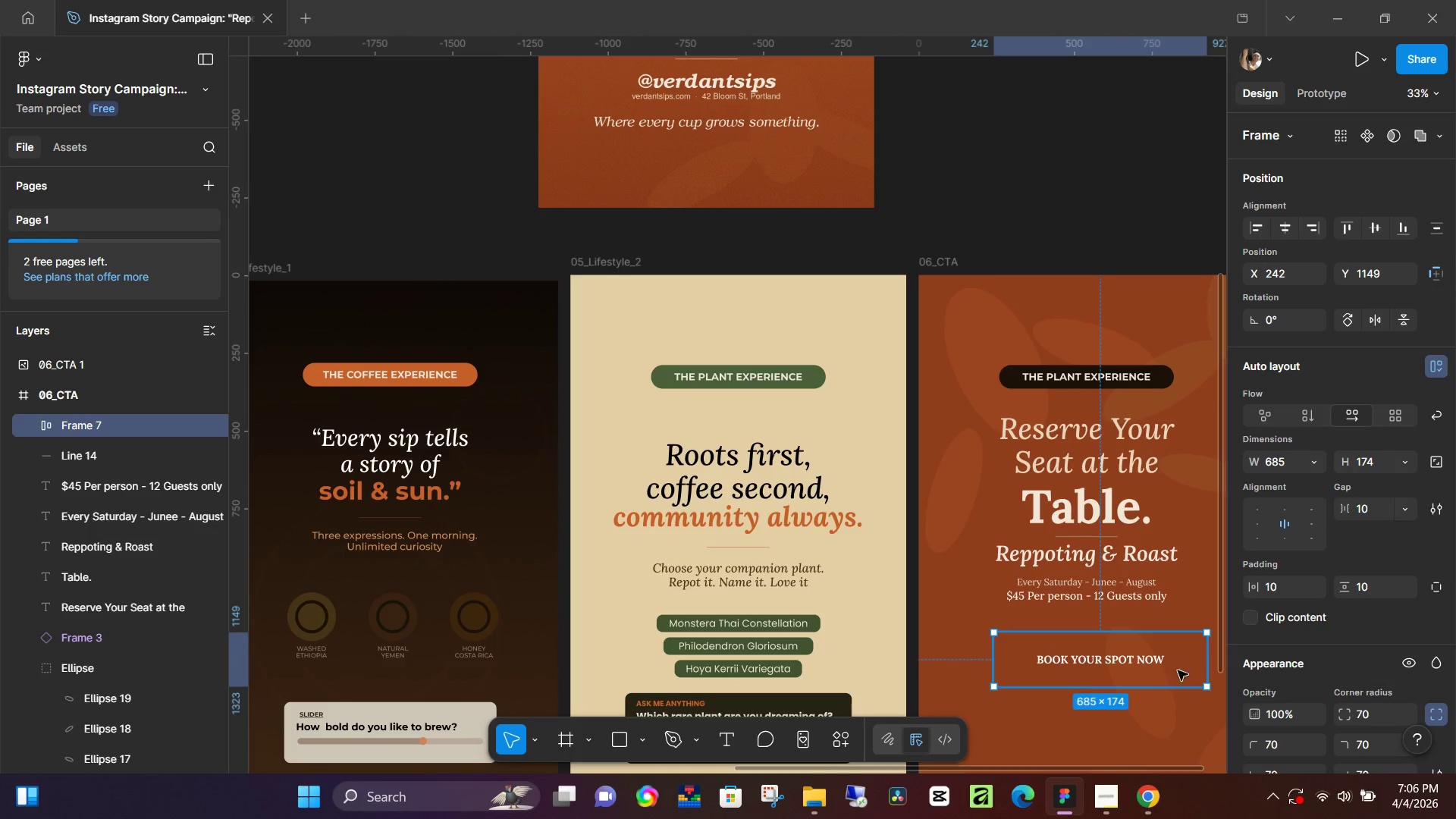 
left_click([1202, 670])
 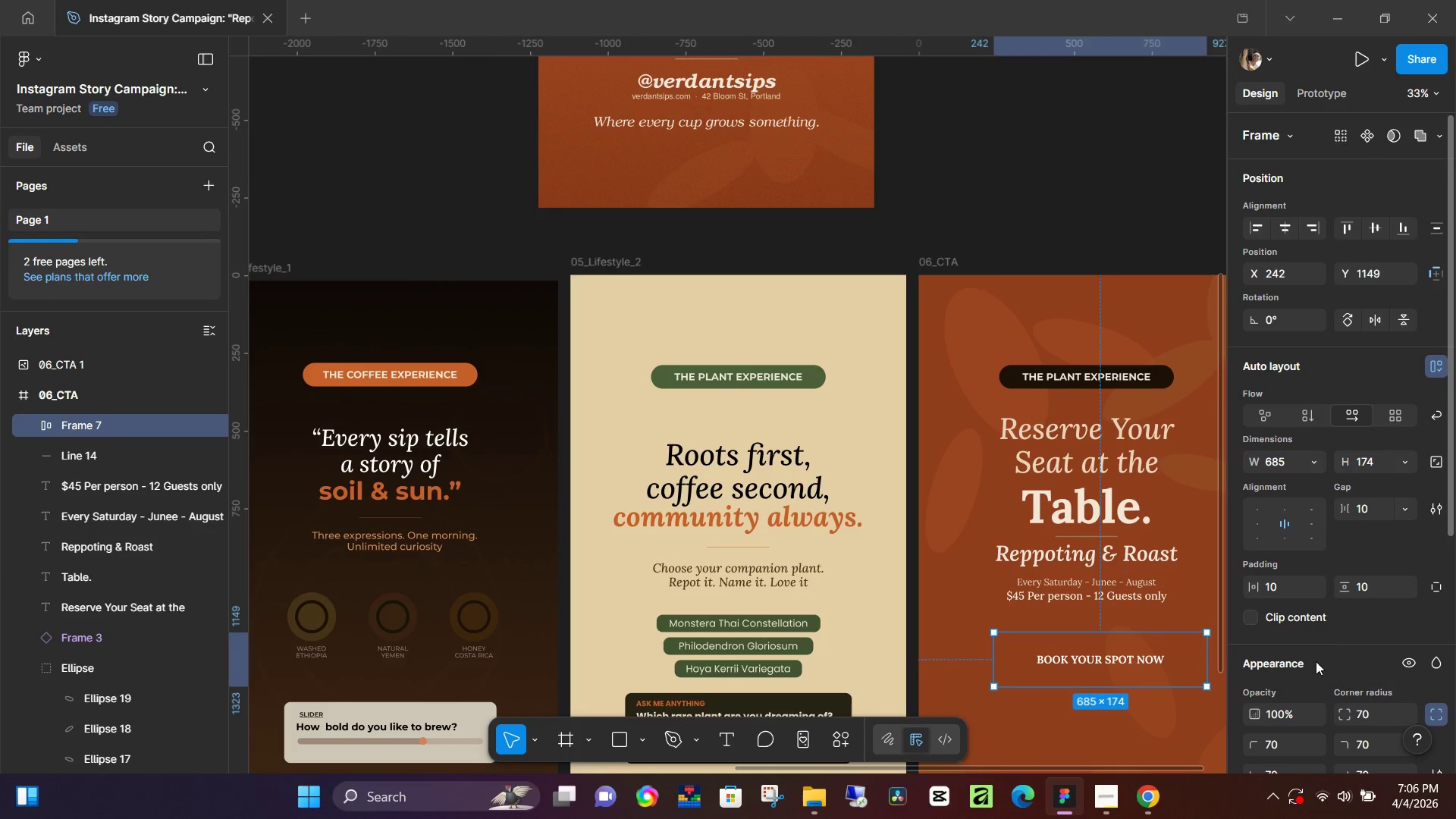 
scroll: coordinate [1320, 620], scroll_direction: down, amount: 4.0
 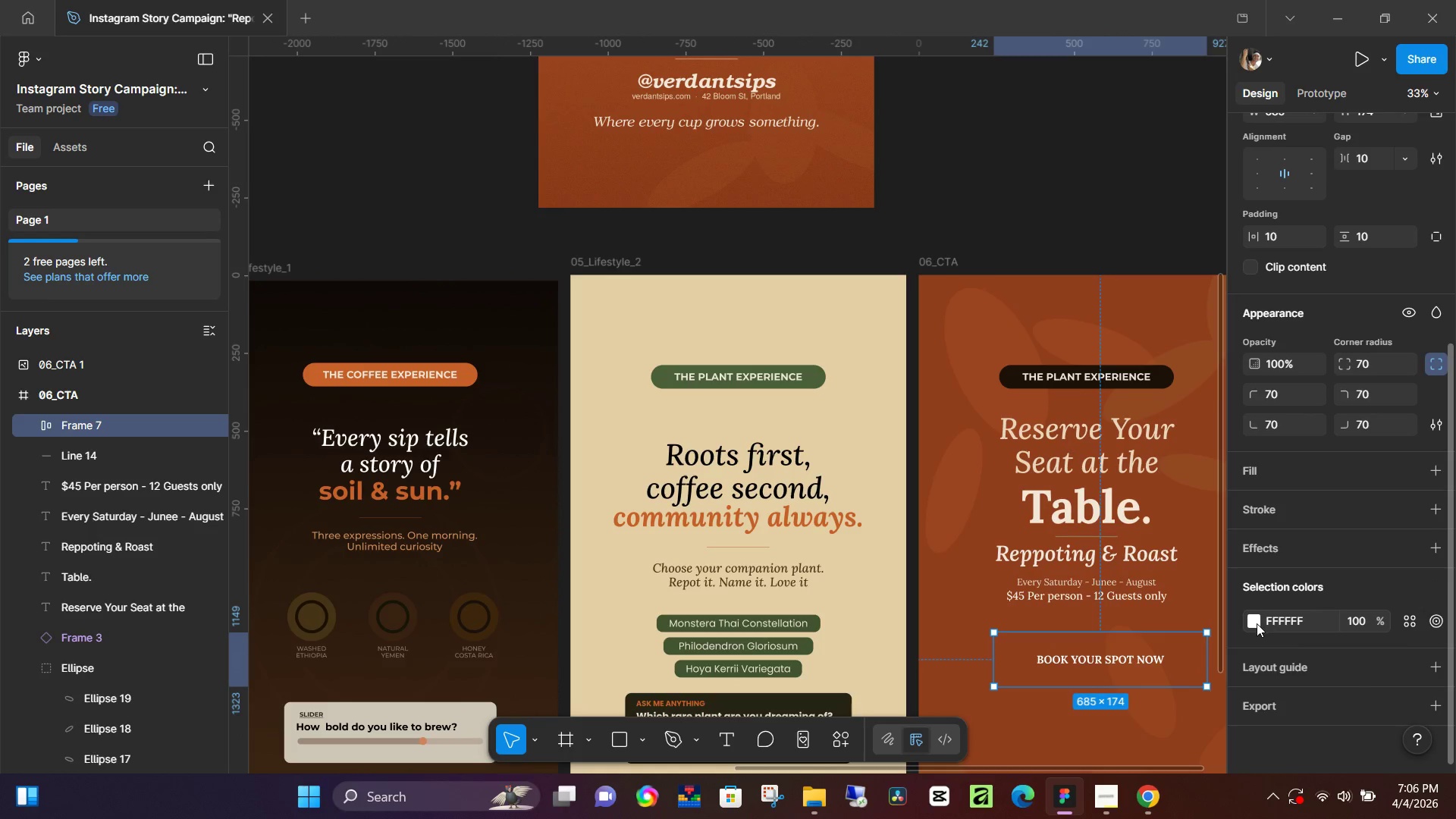 
left_click([1254, 625])
 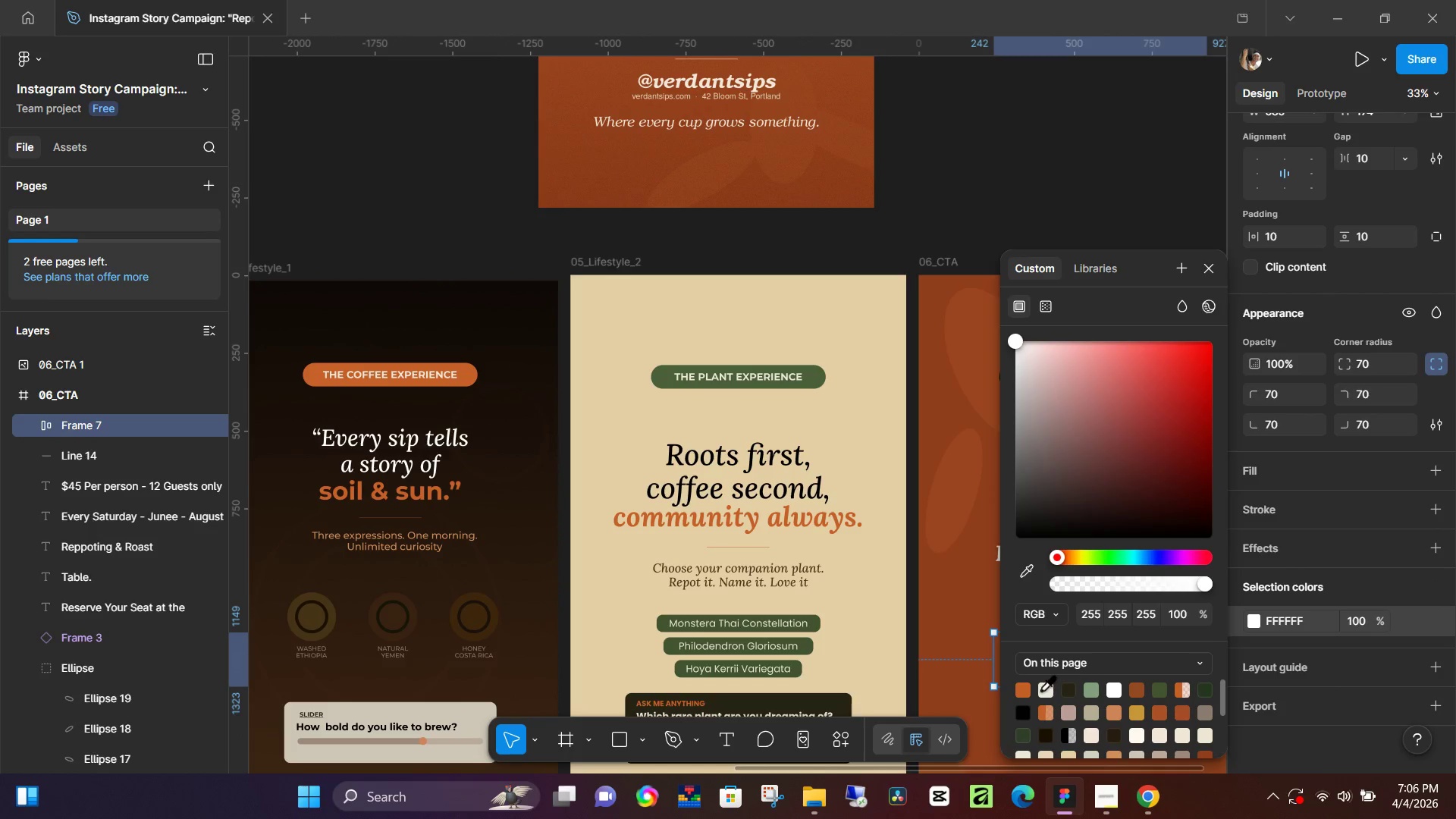 
left_click([1046, 689])
 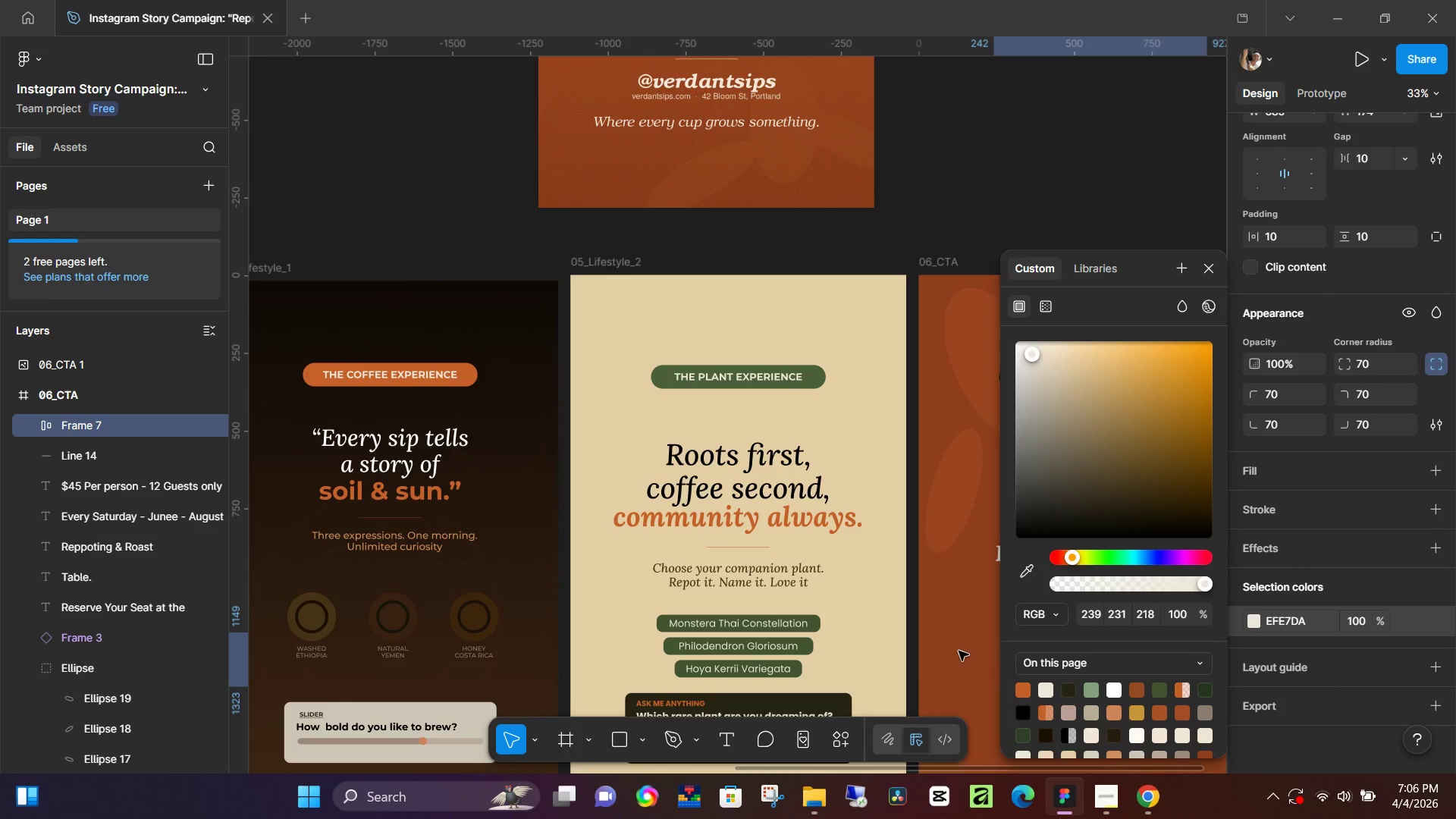 
left_click([959, 651])
 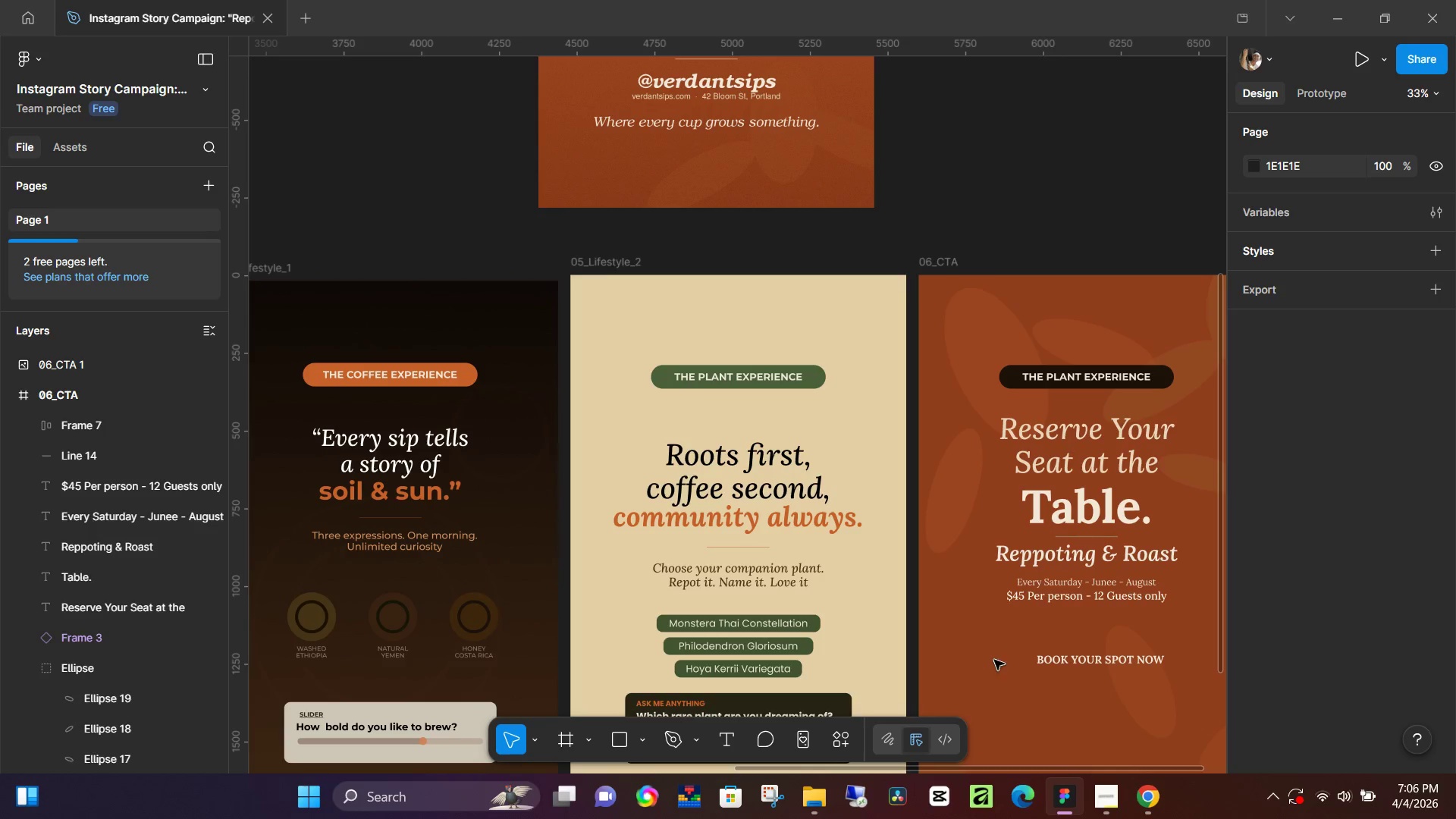 
hold_key(key=ControlLeft, duration=0.69)
 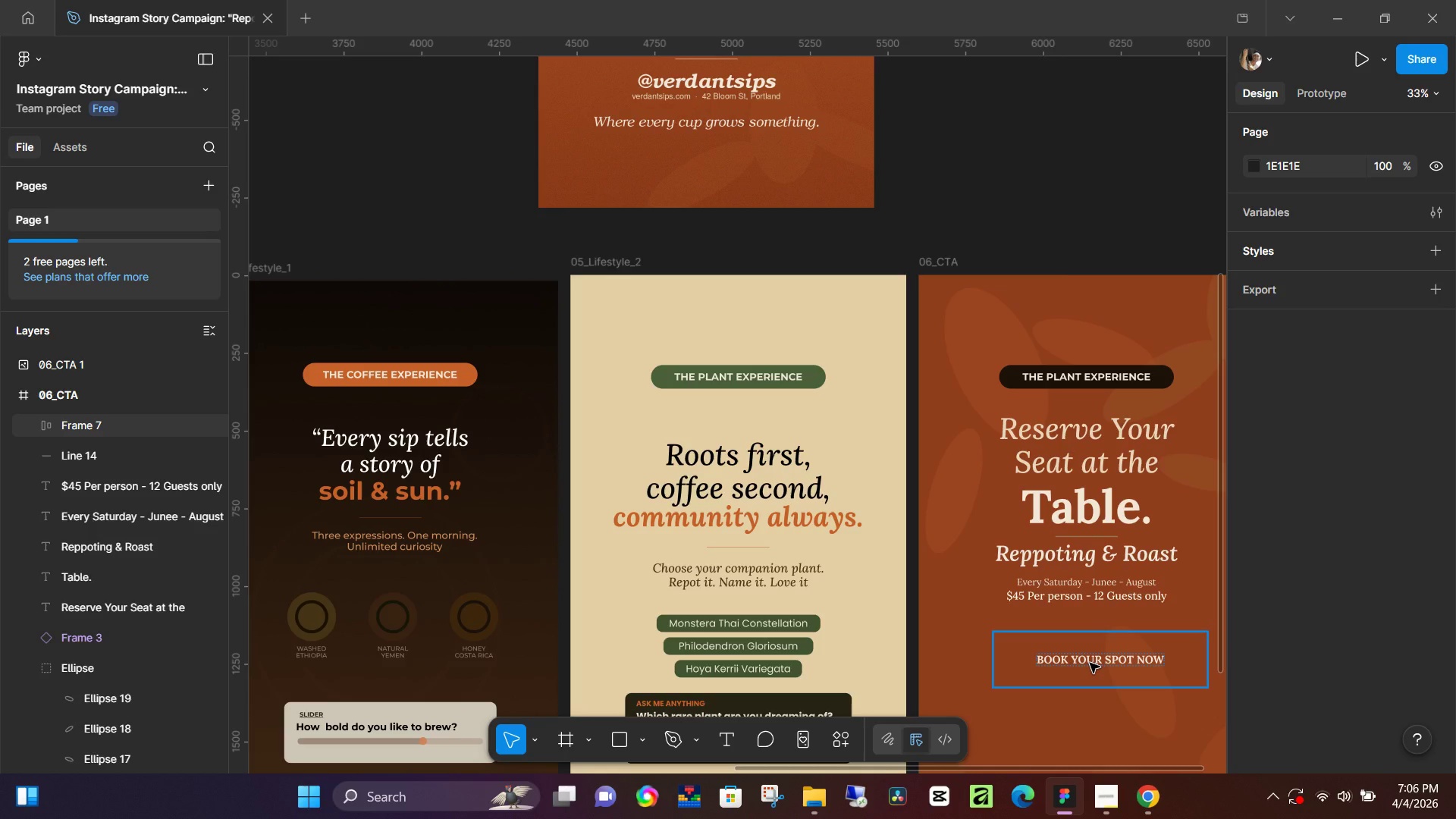 
left_click([1090, 663])
 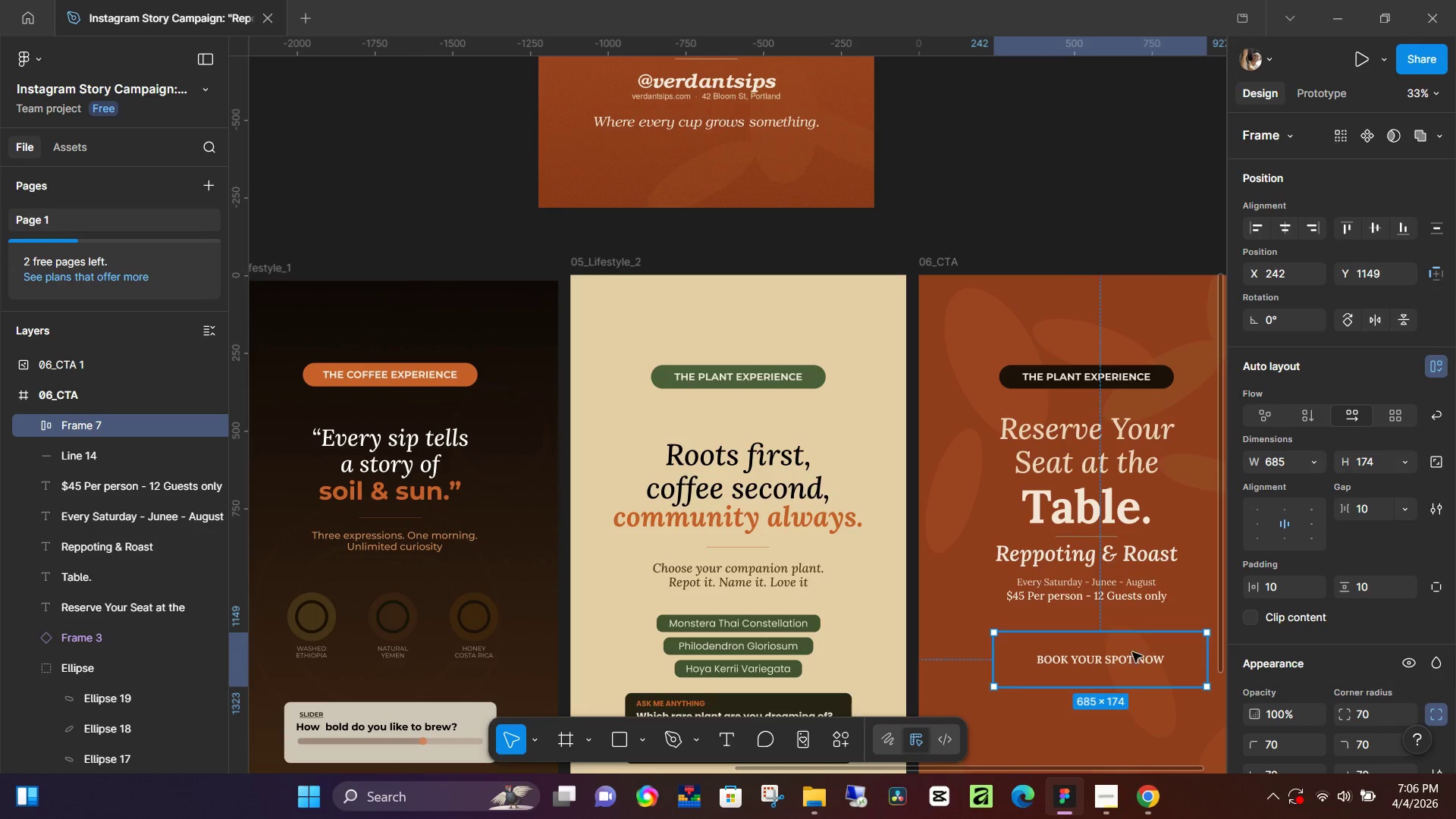 
double_click([1133, 658])
 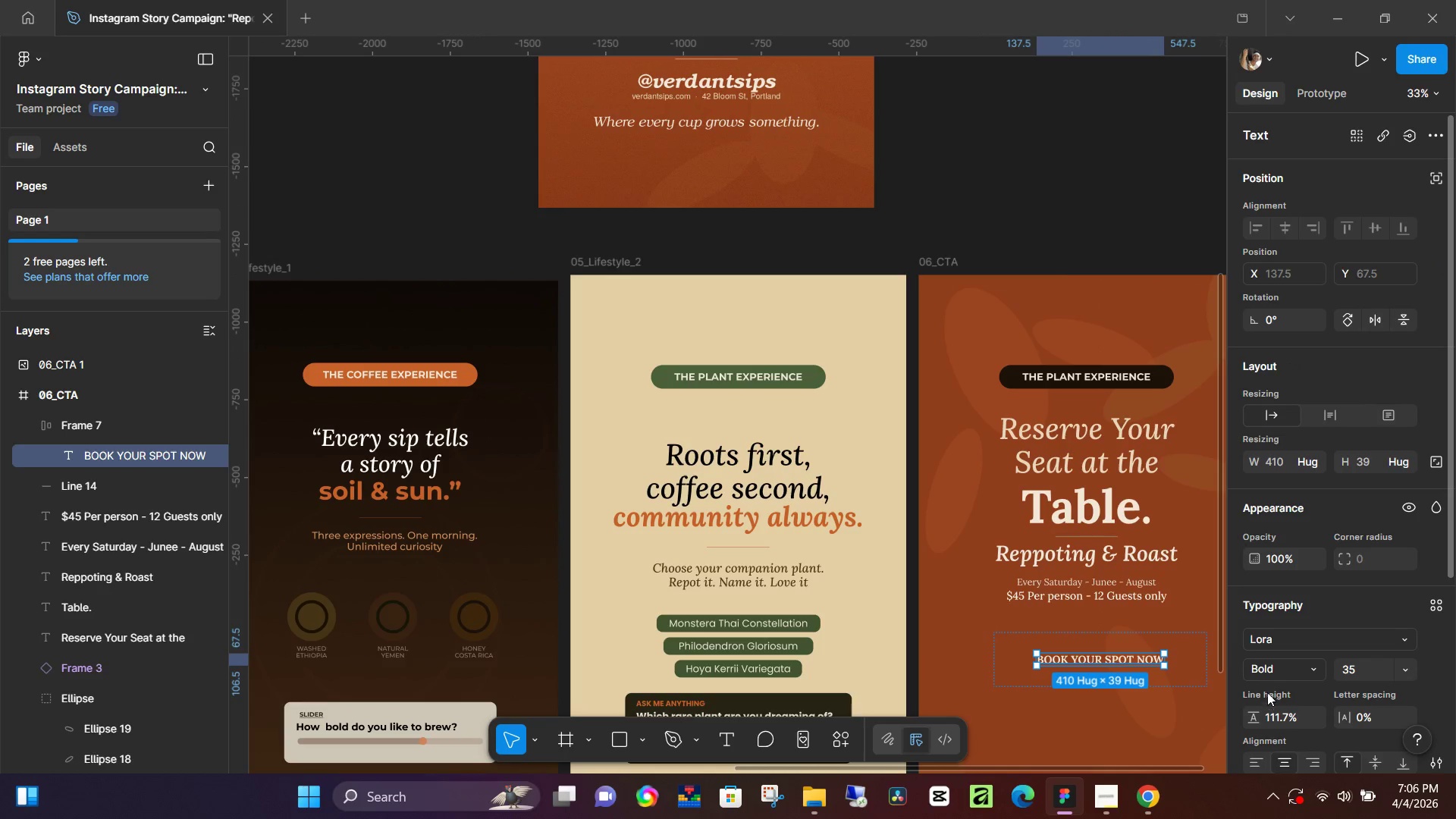 
scroll: coordinate [1271, 667], scroll_direction: down, amount: 2.0
 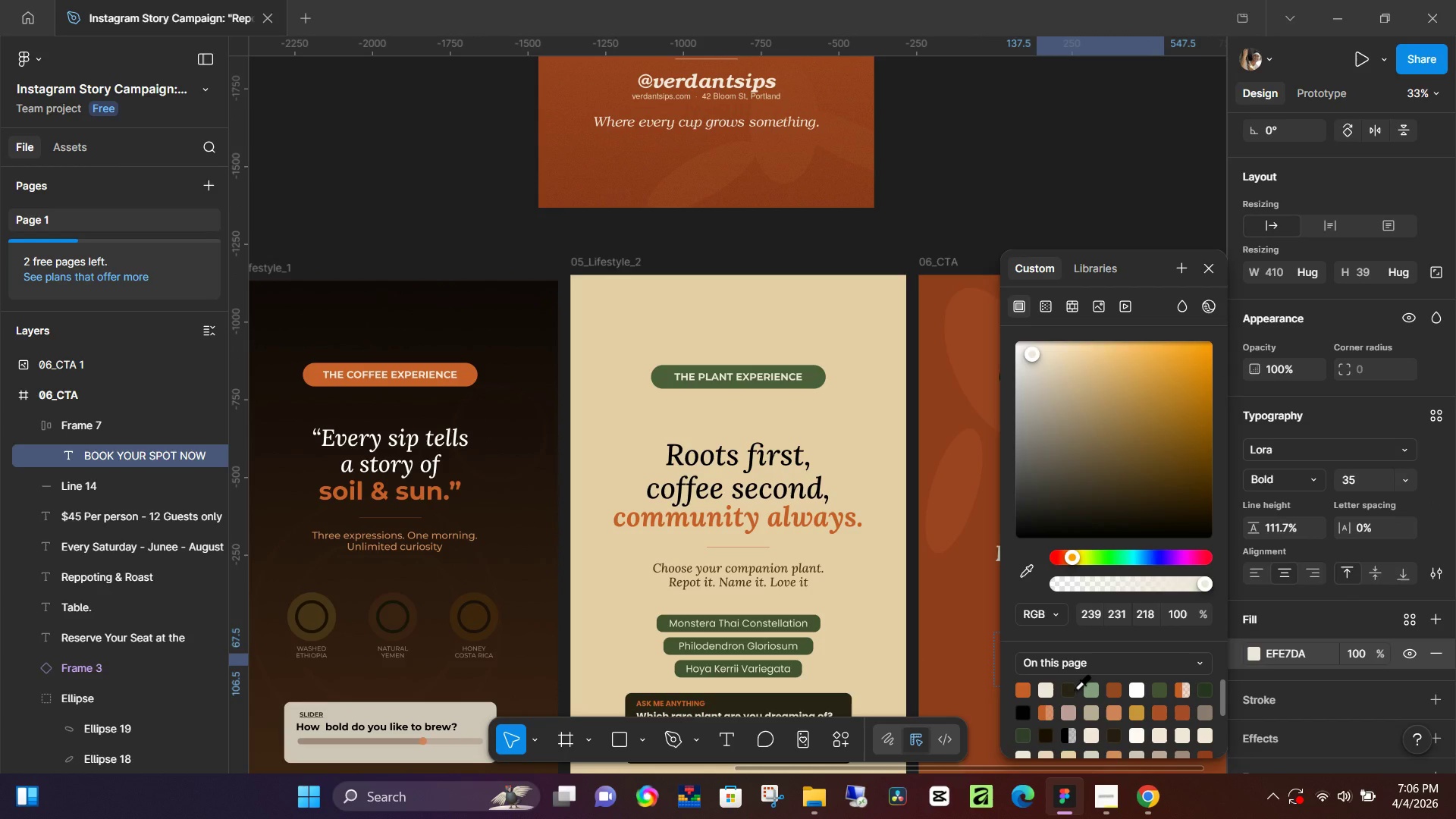 
double_click([968, 666])